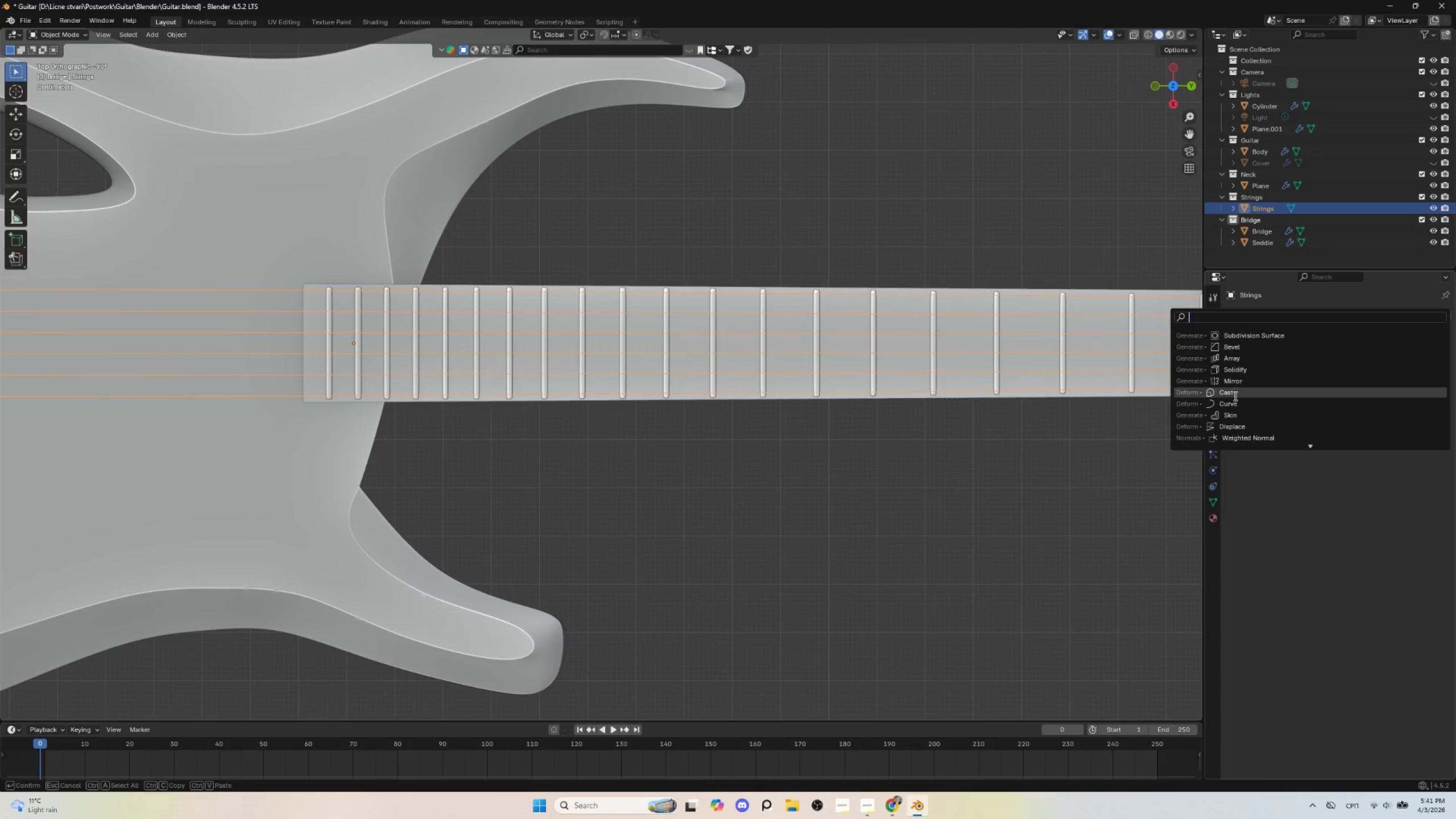 
left_click([1234, 412])
 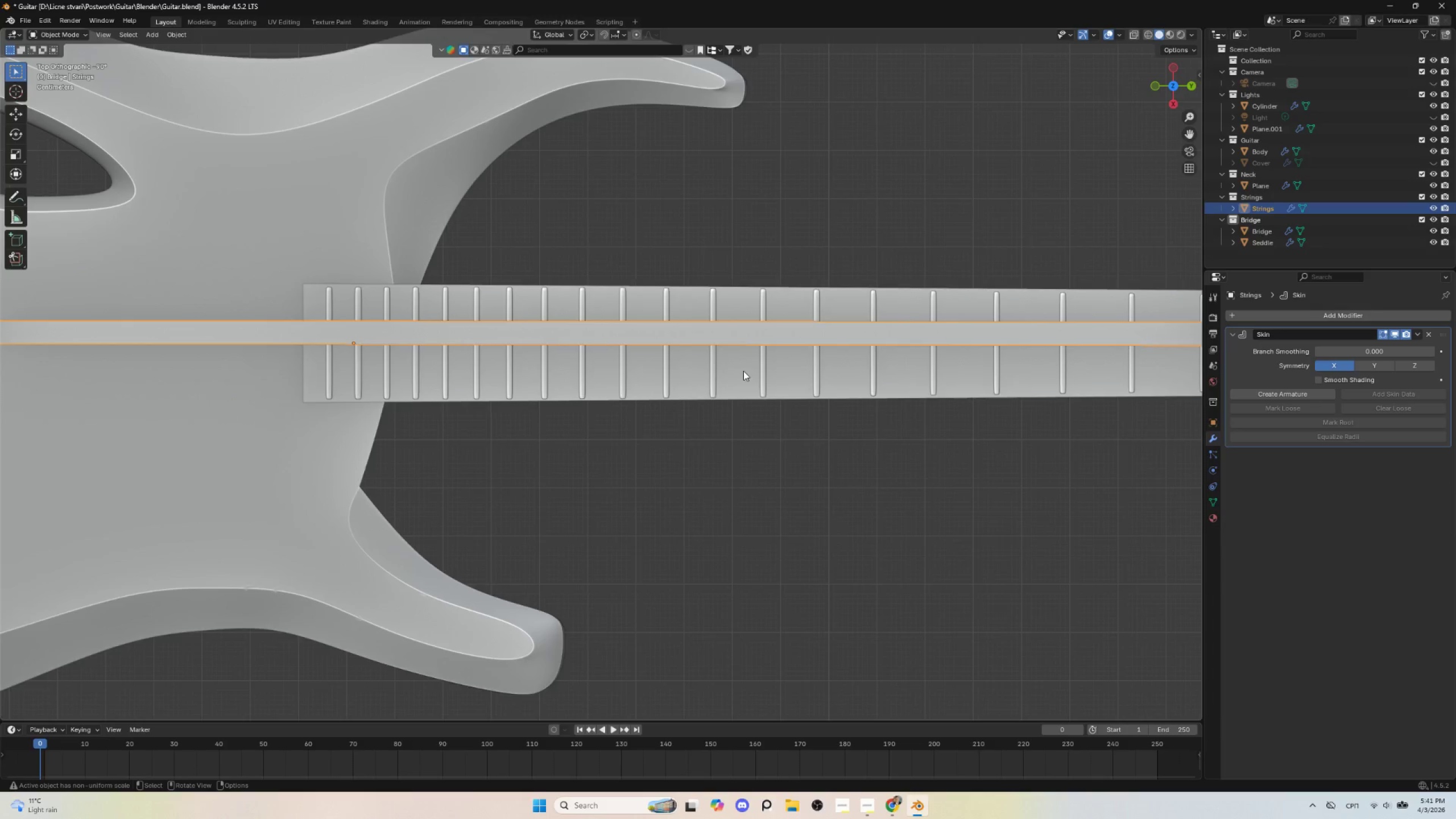 
scroll: coordinate [744, 377], scroll_direction: down, amount: 4.0
 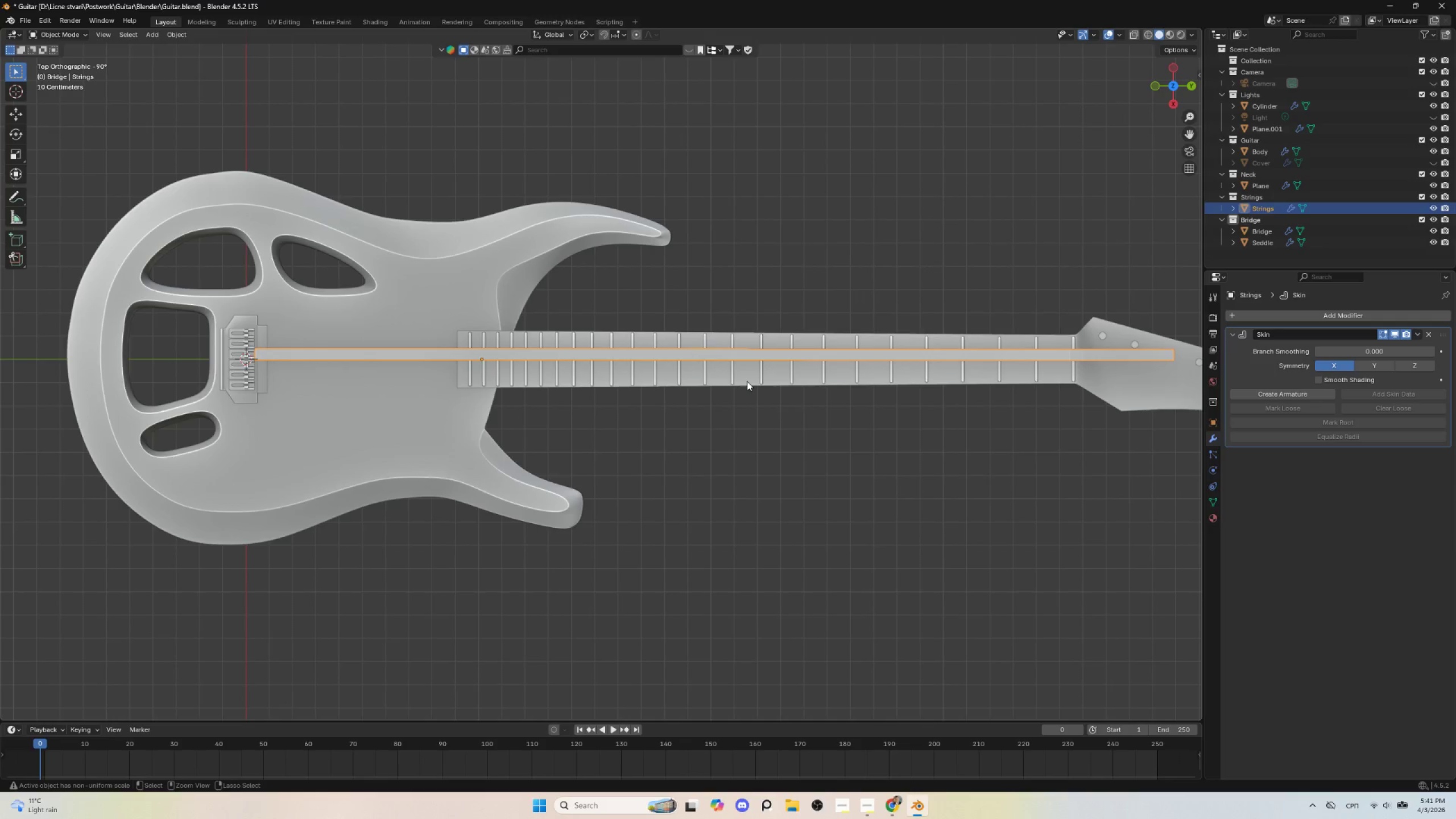 
key(Control+Z)
 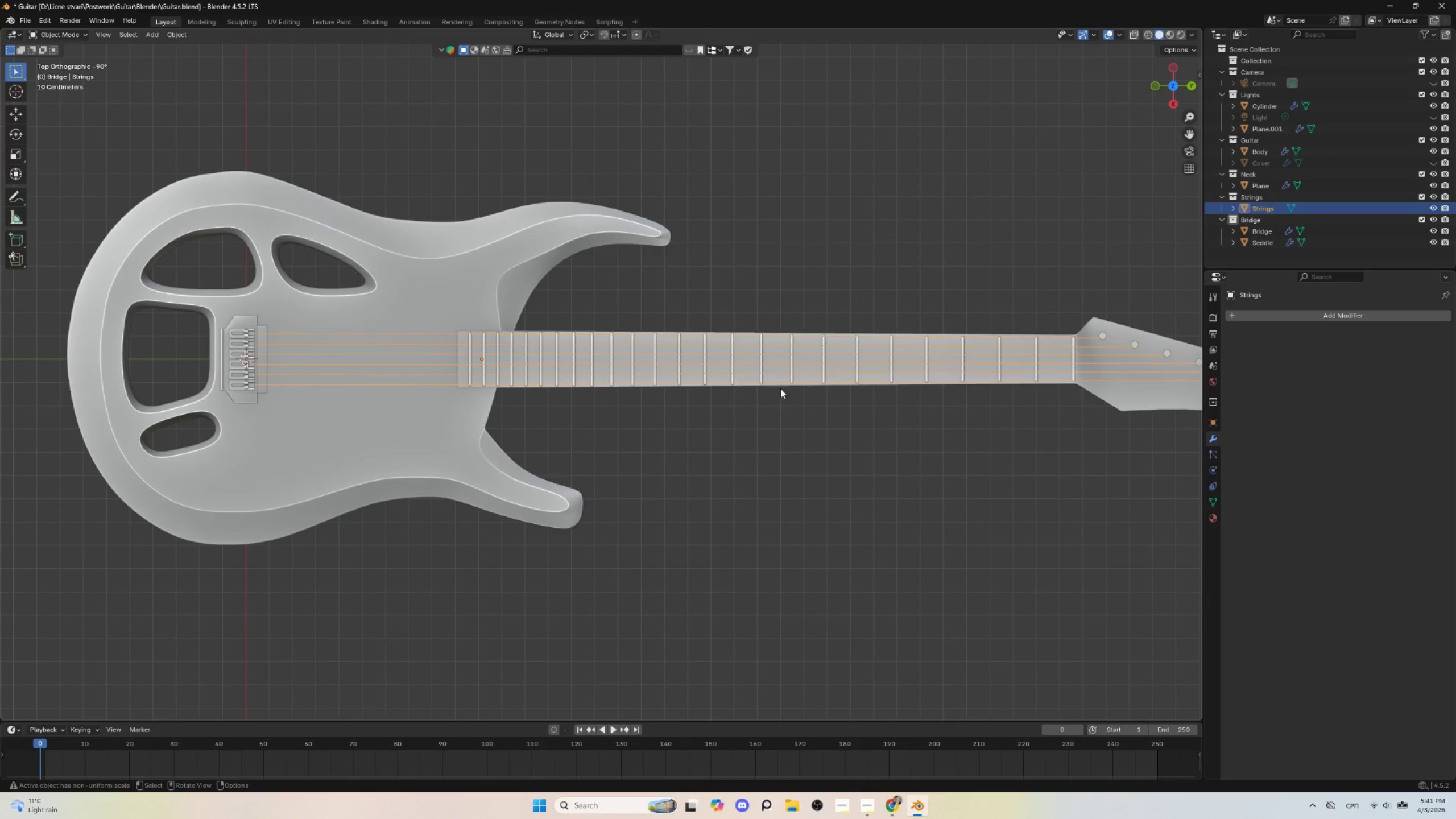 
scroll: coordinate [781, 391], scroll_direction: up, amount: 3.0
 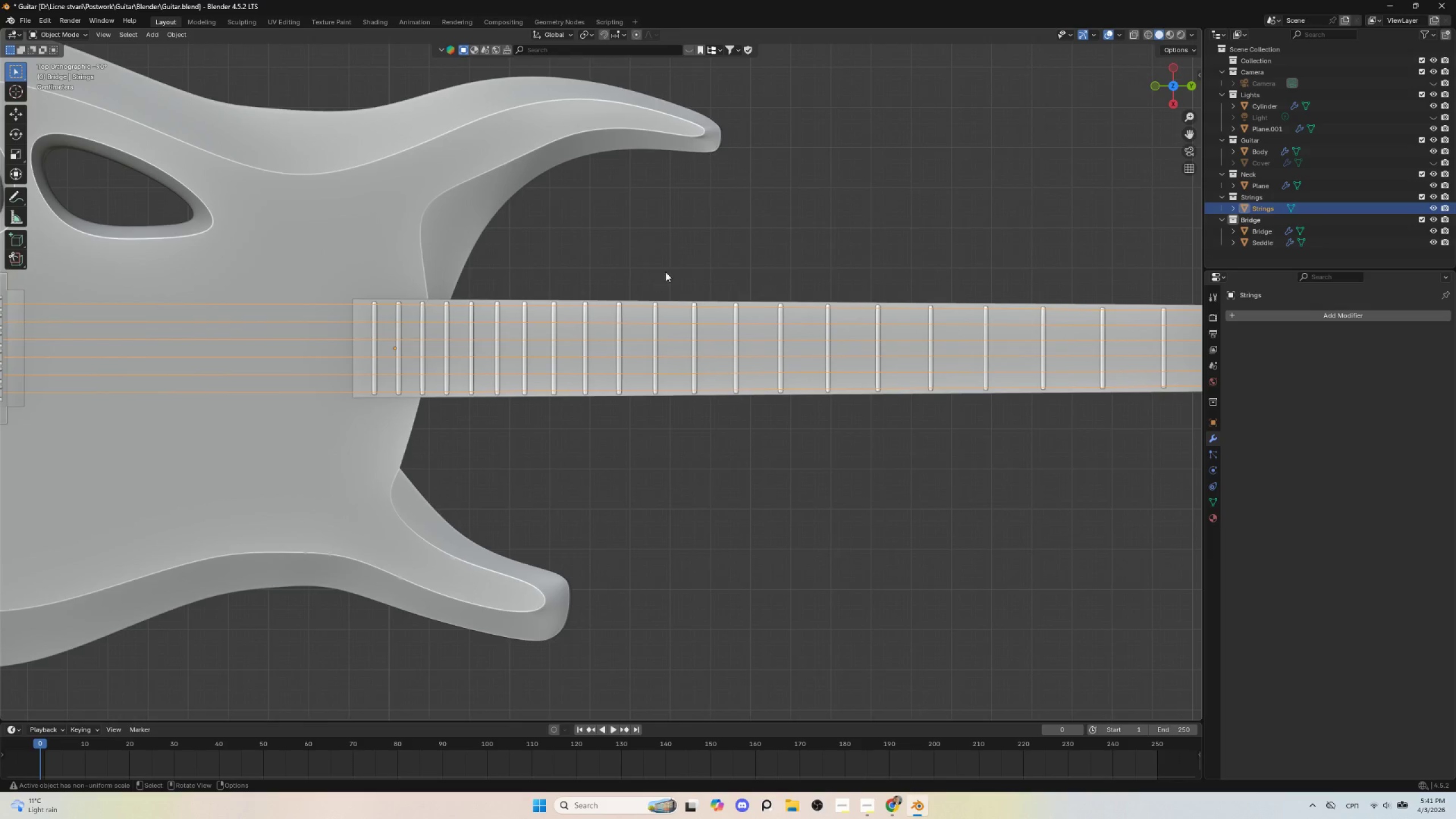 
left_click([700, 258])
 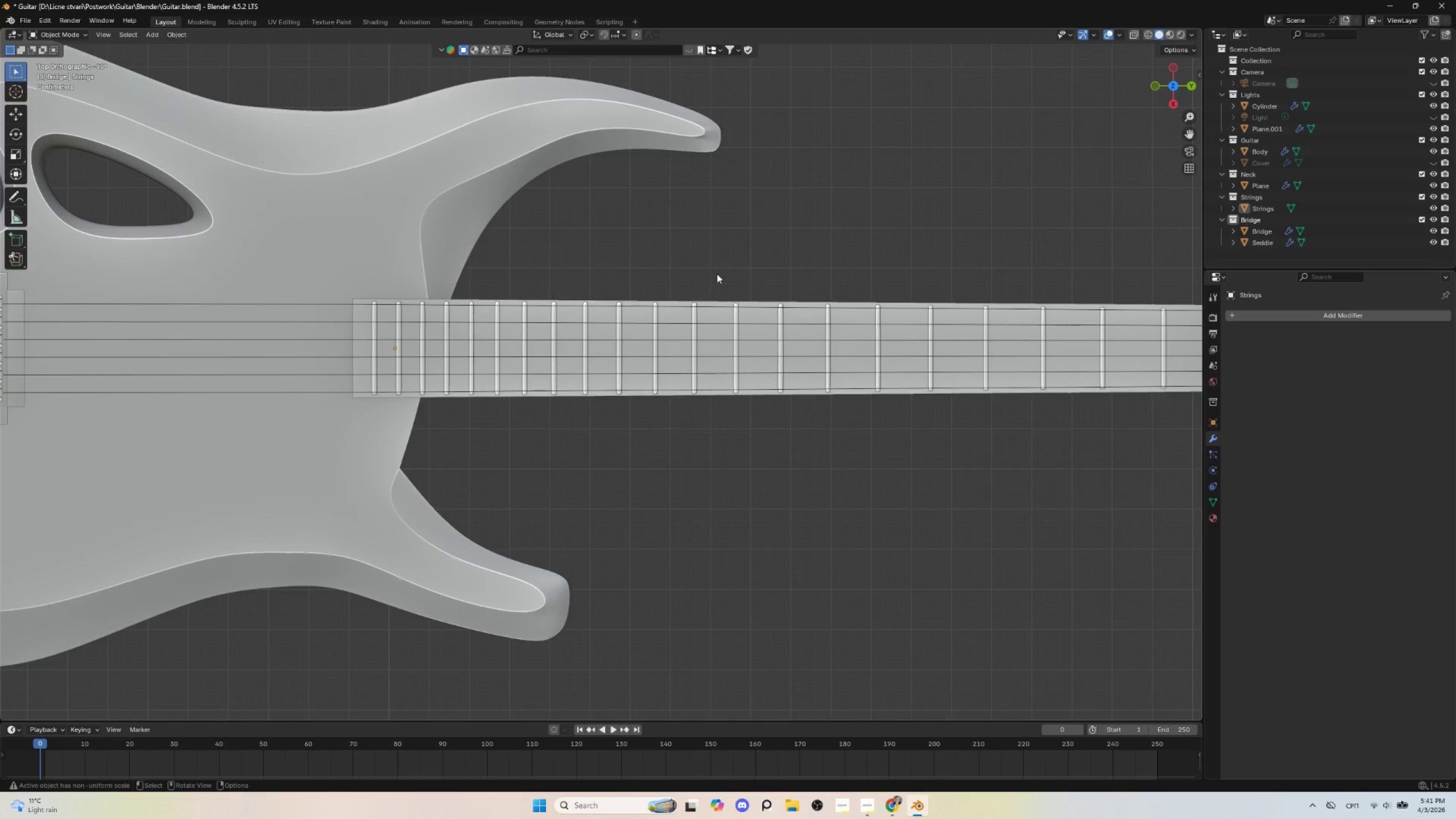 
scroll: coordinate [720, 283], scroll_direction: down, amount: 4.0
 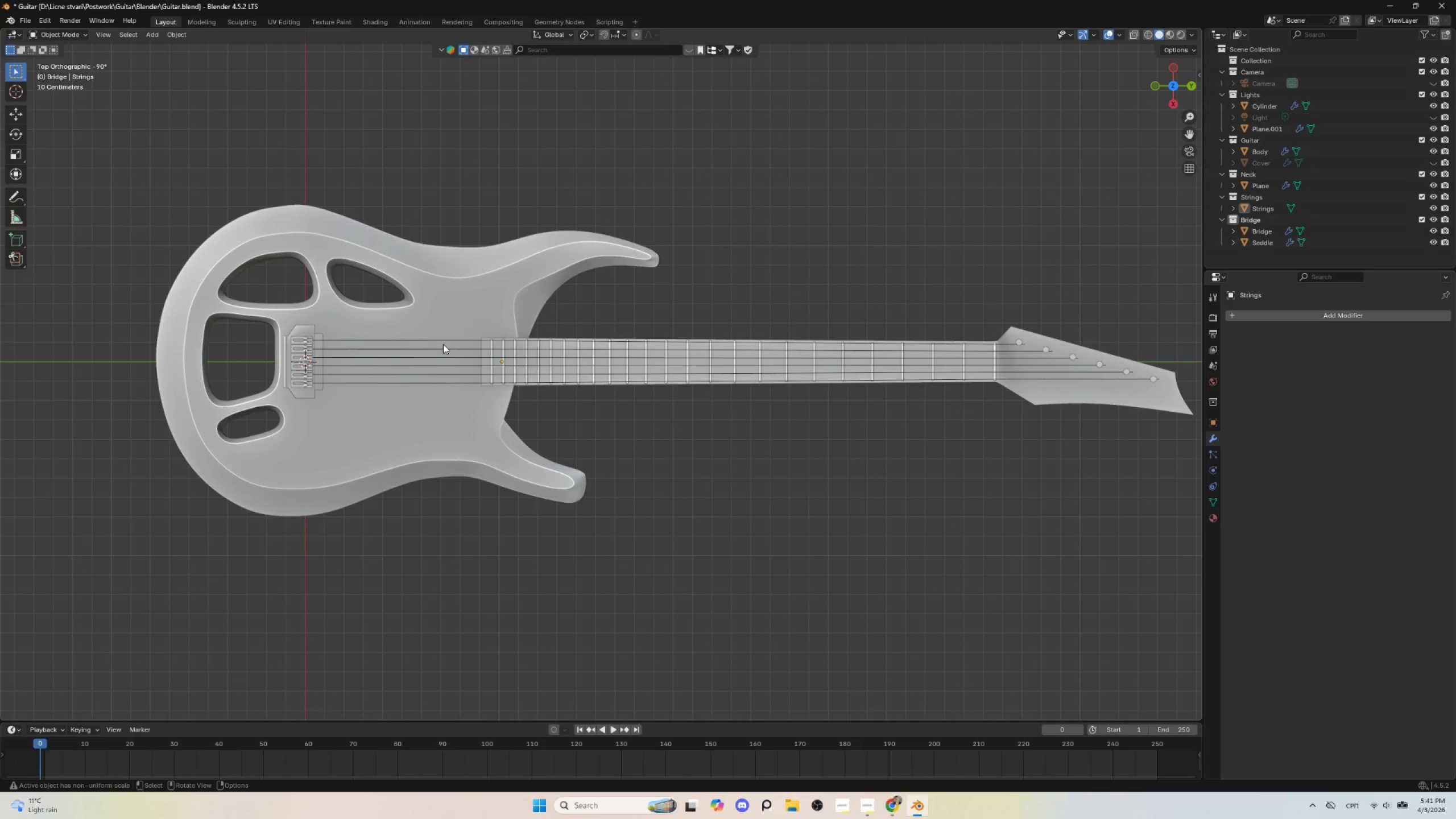 
left_click([443, 344])
 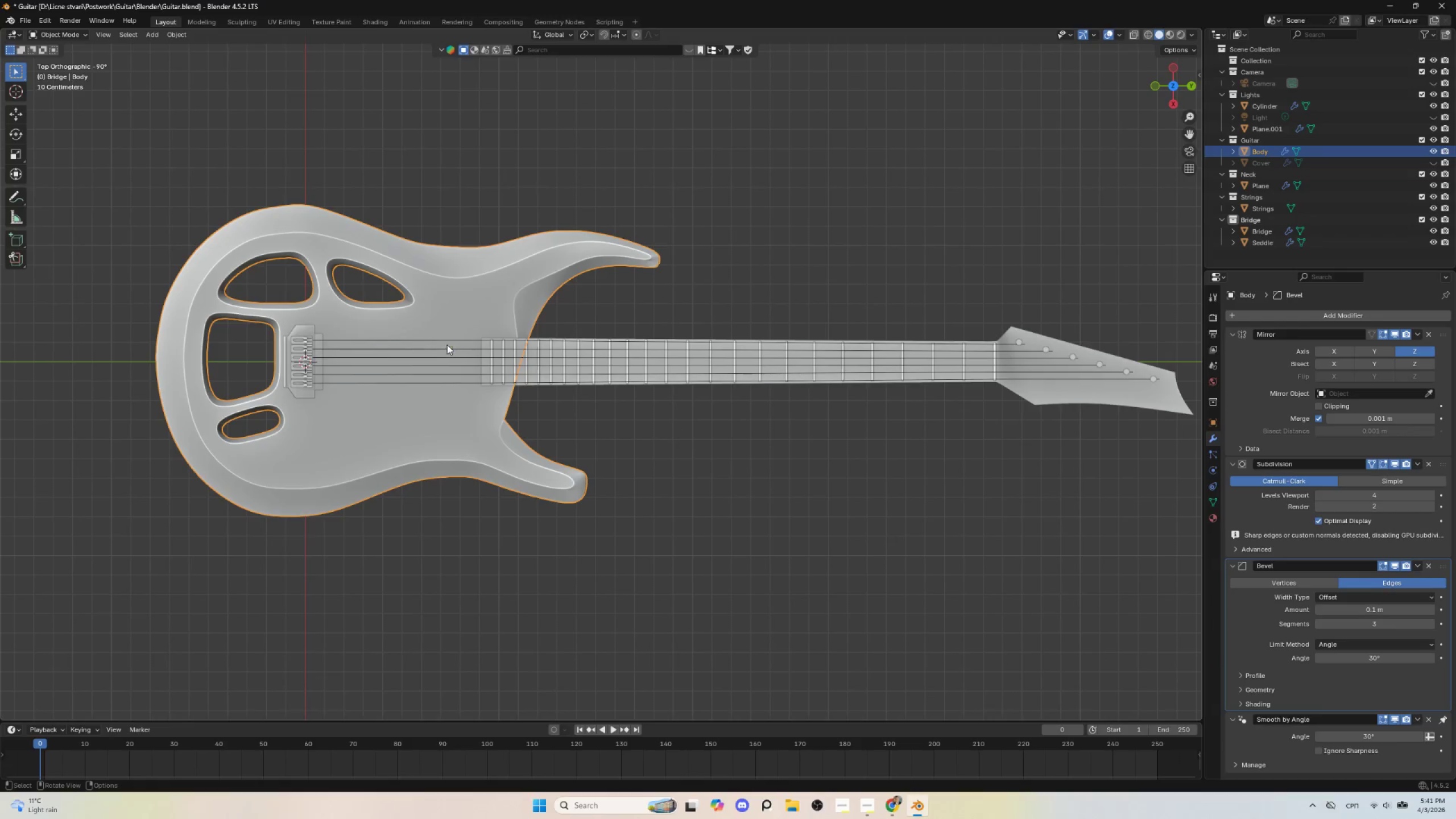 
left_click([442, 342])
 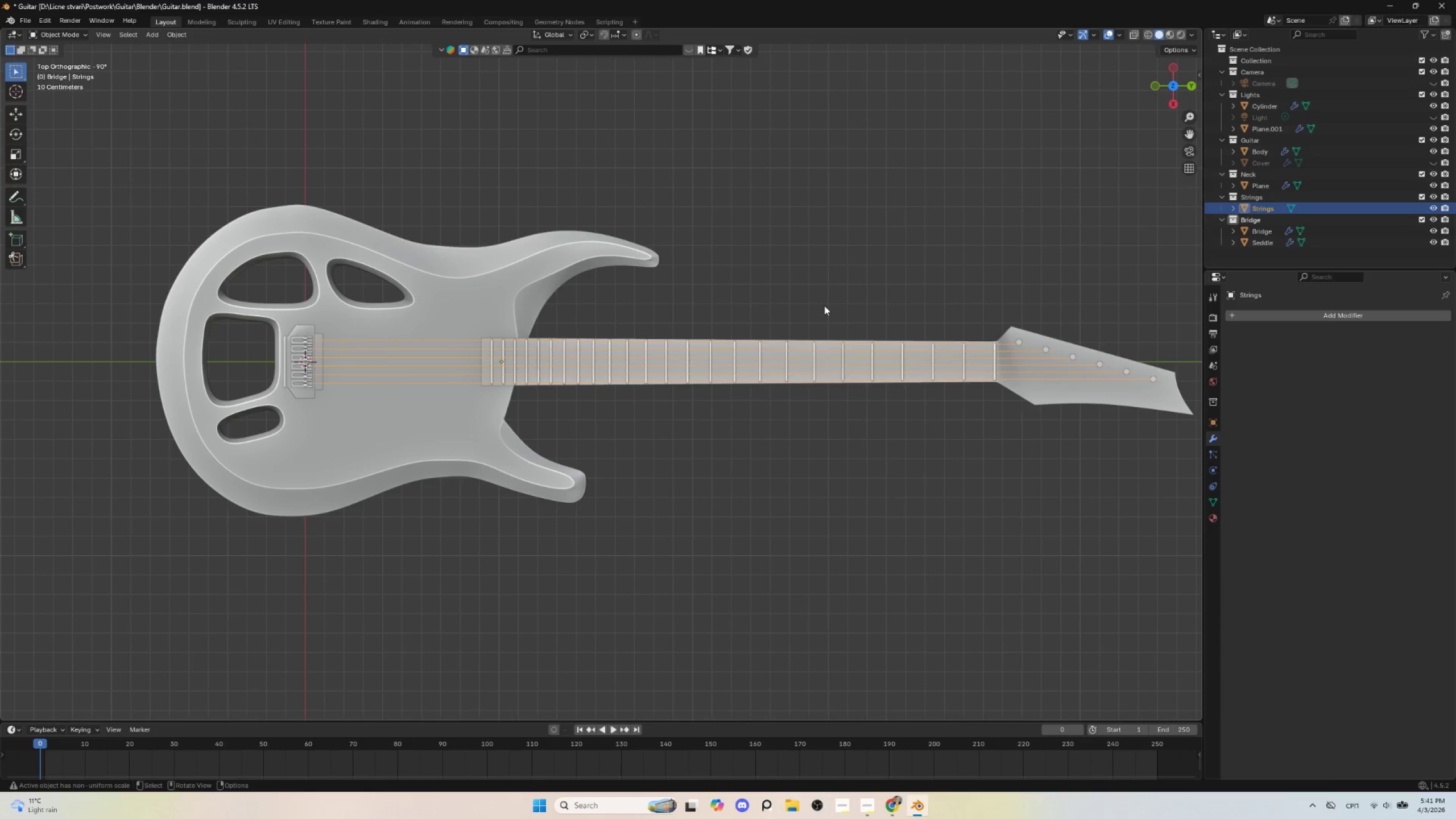 
left_click([825, 305])
 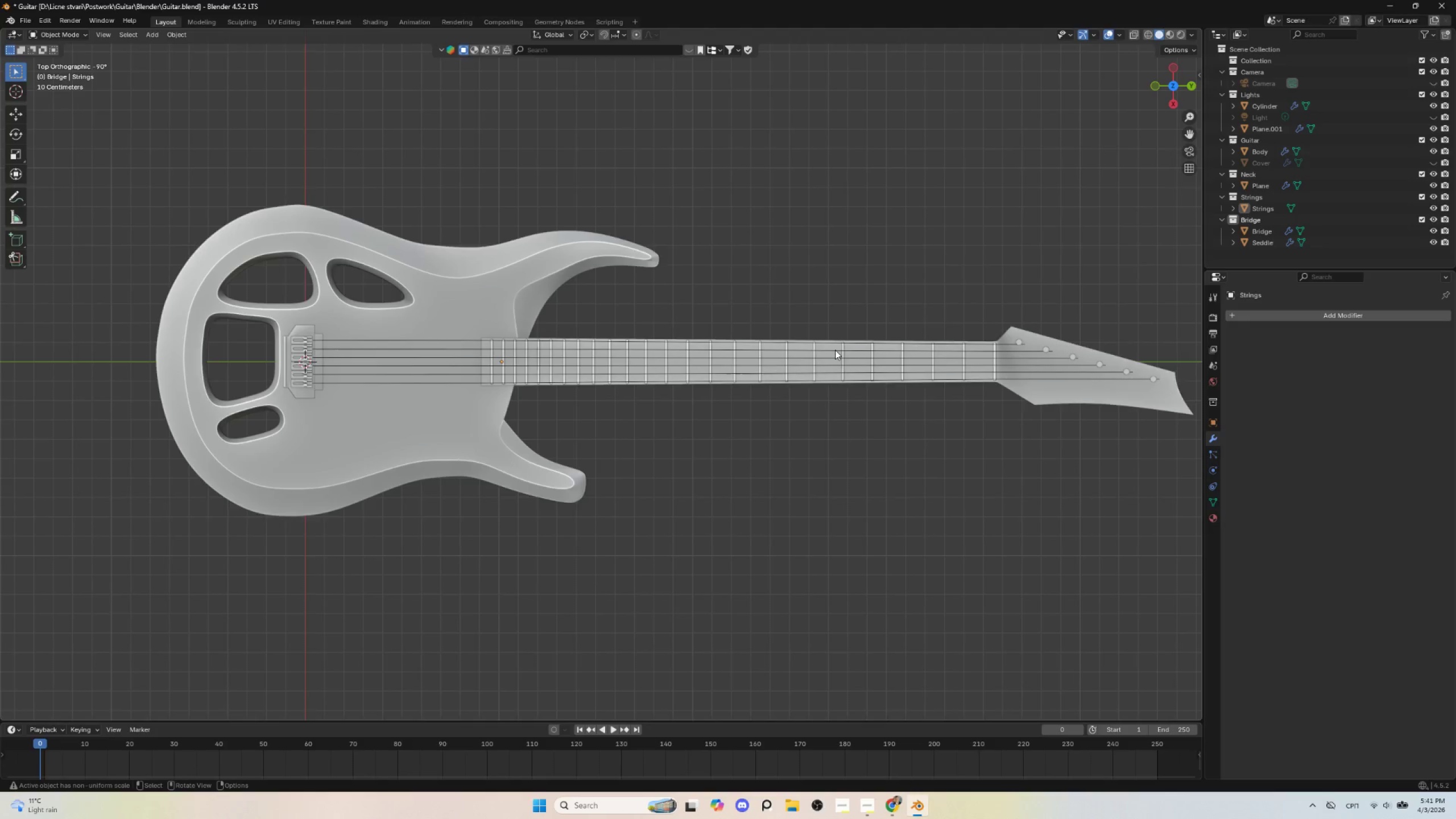 
scroll: coordinate [834, 350], scroll_direction: up, amount: 3.0
 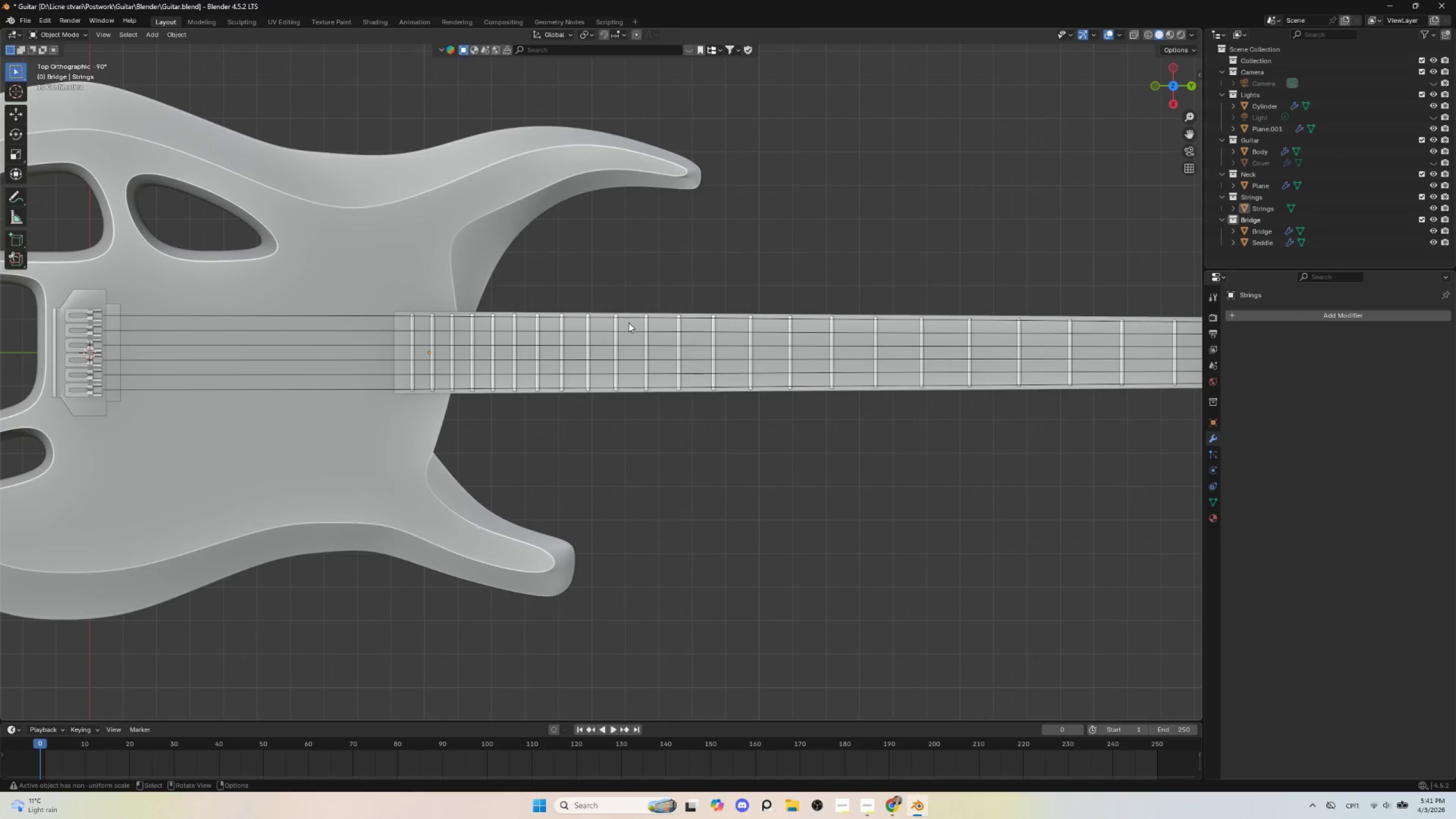 
left_click([629, 320])
 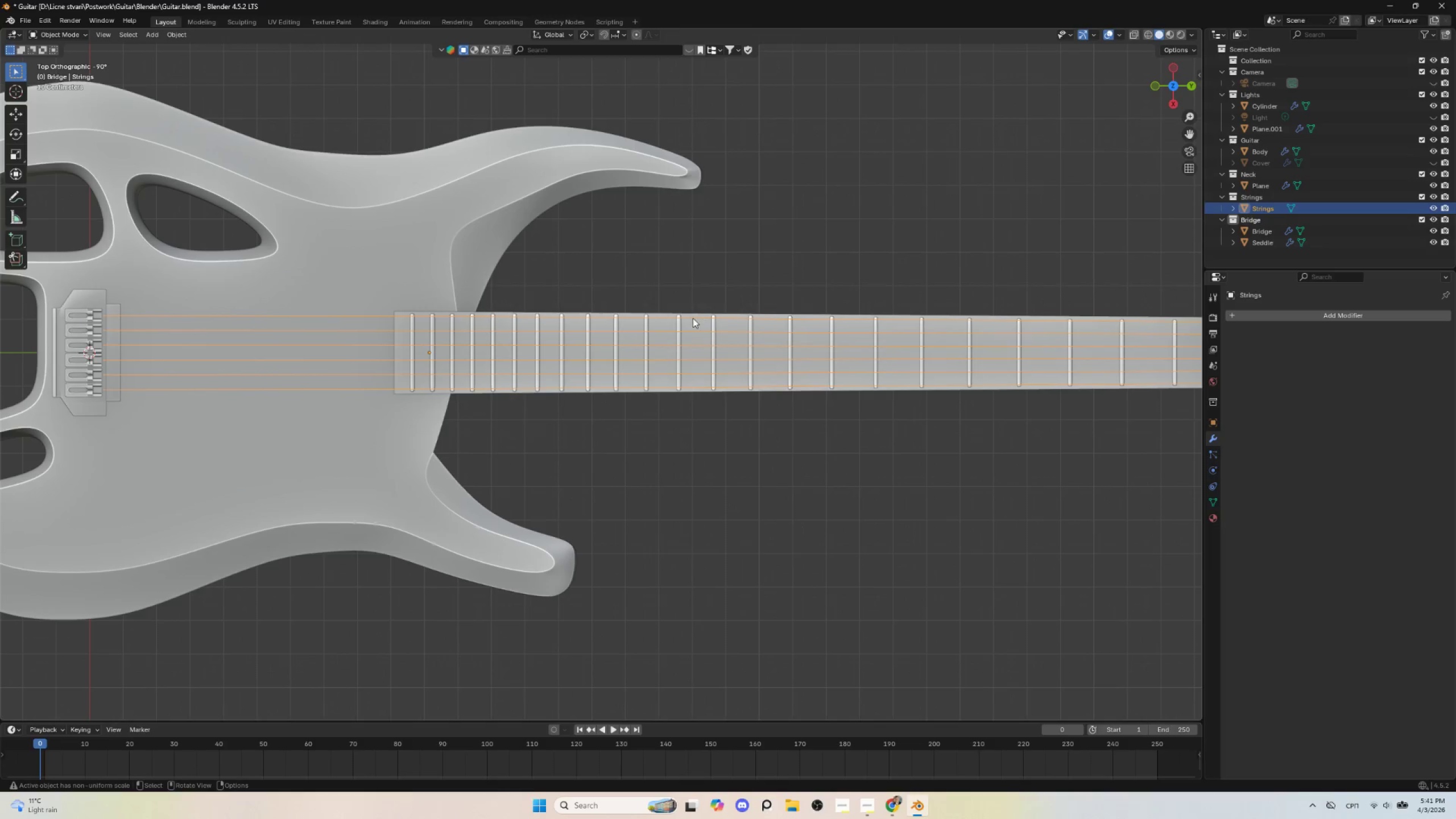 
scroll: coordinate [694, 321], scroll_direction: up, amount: 4.0
 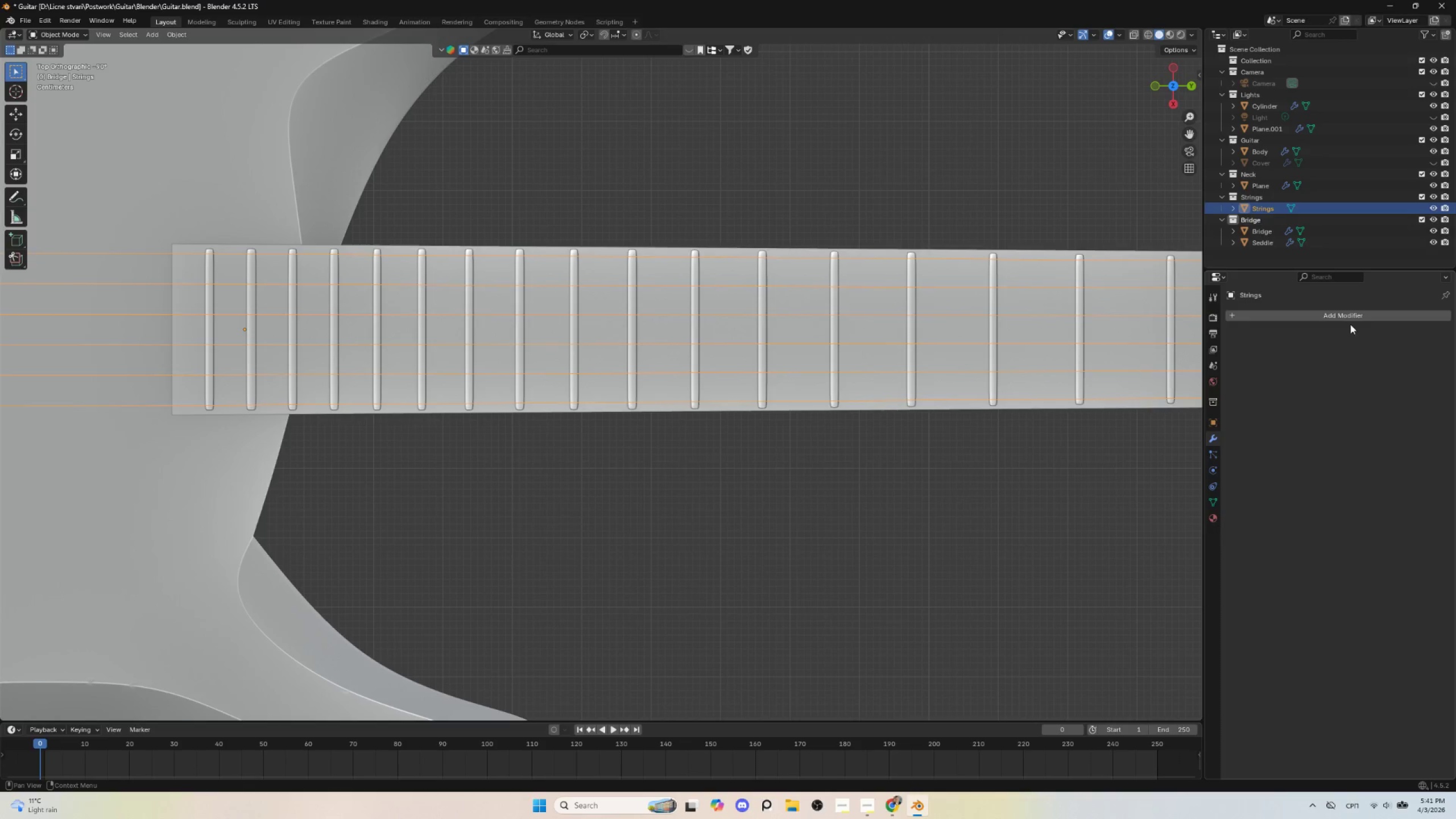 
left_click([1350, 311])
 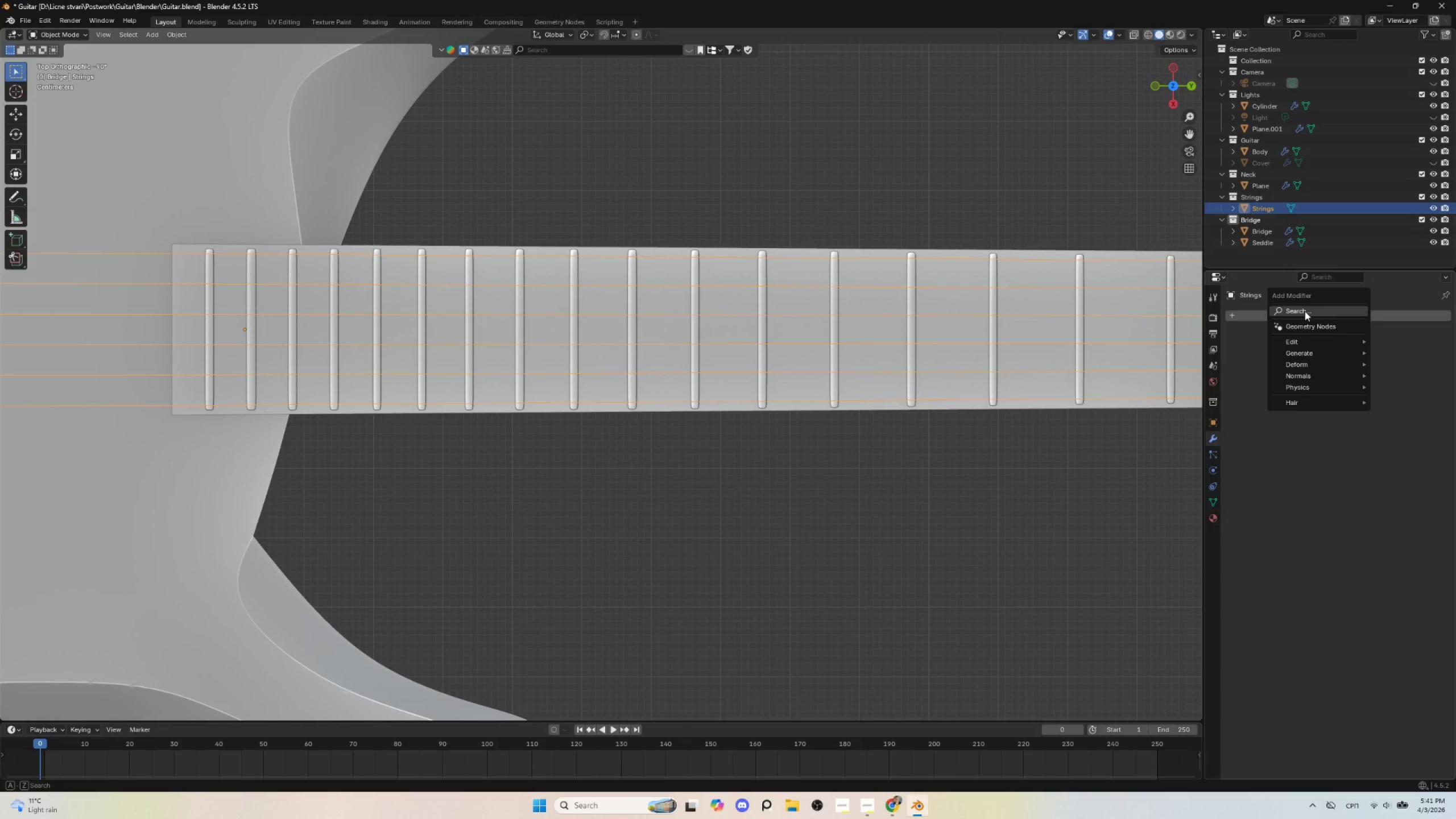 
left_click([1305, 311])
 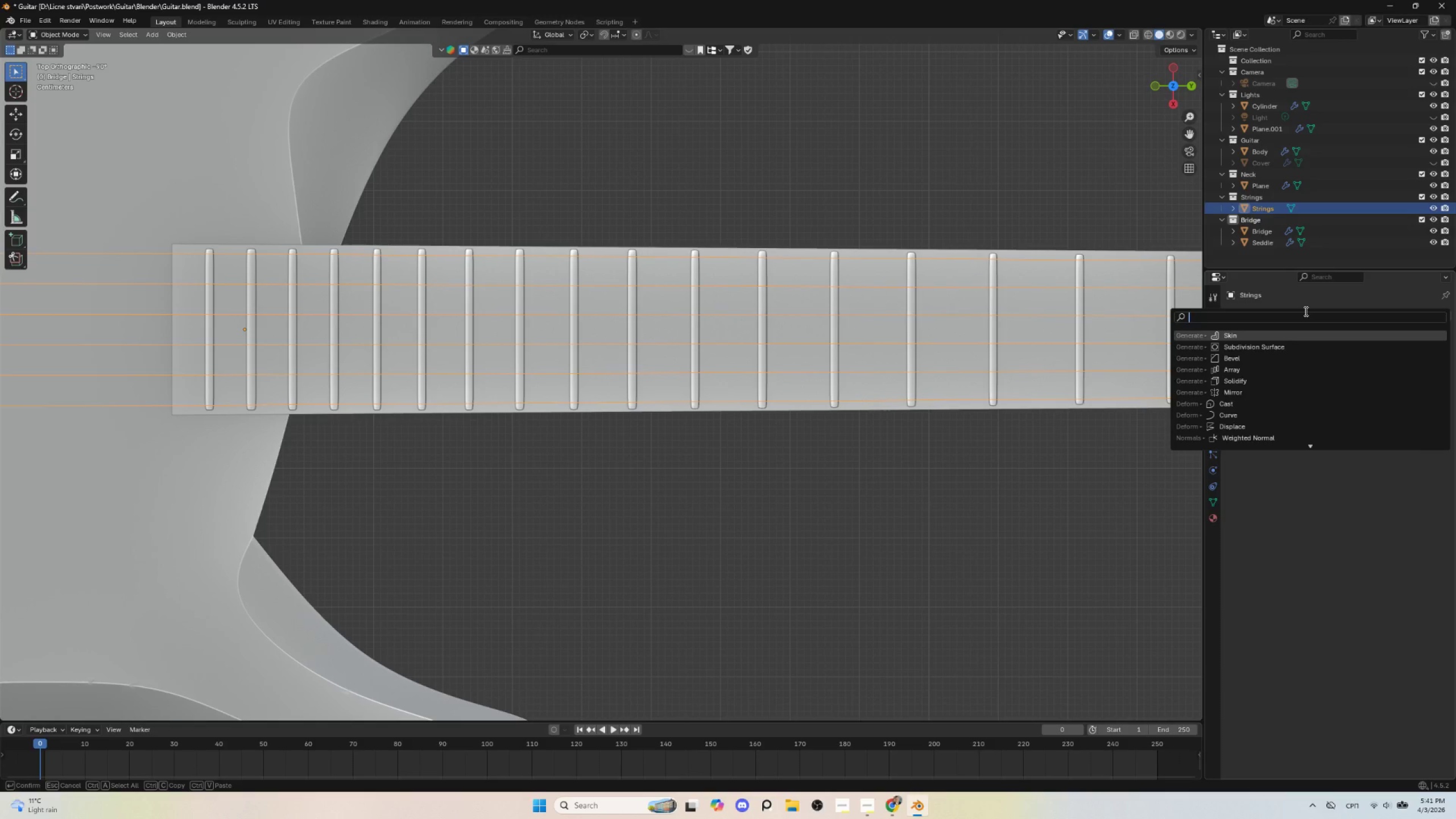 
type(wir)
key(Backspace)
key(Backspace)
key(Backspace)
 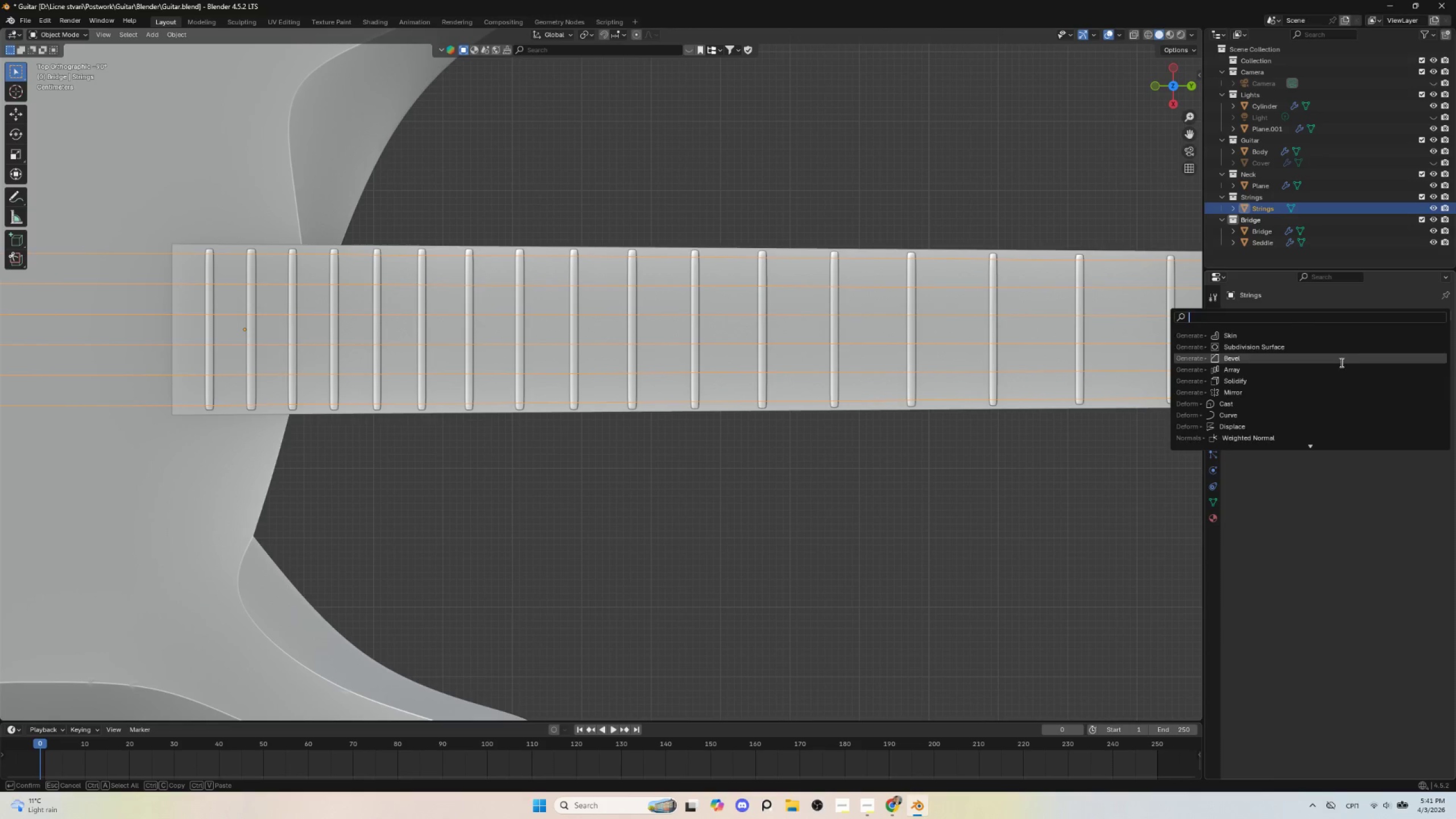 
key(Backspace)
 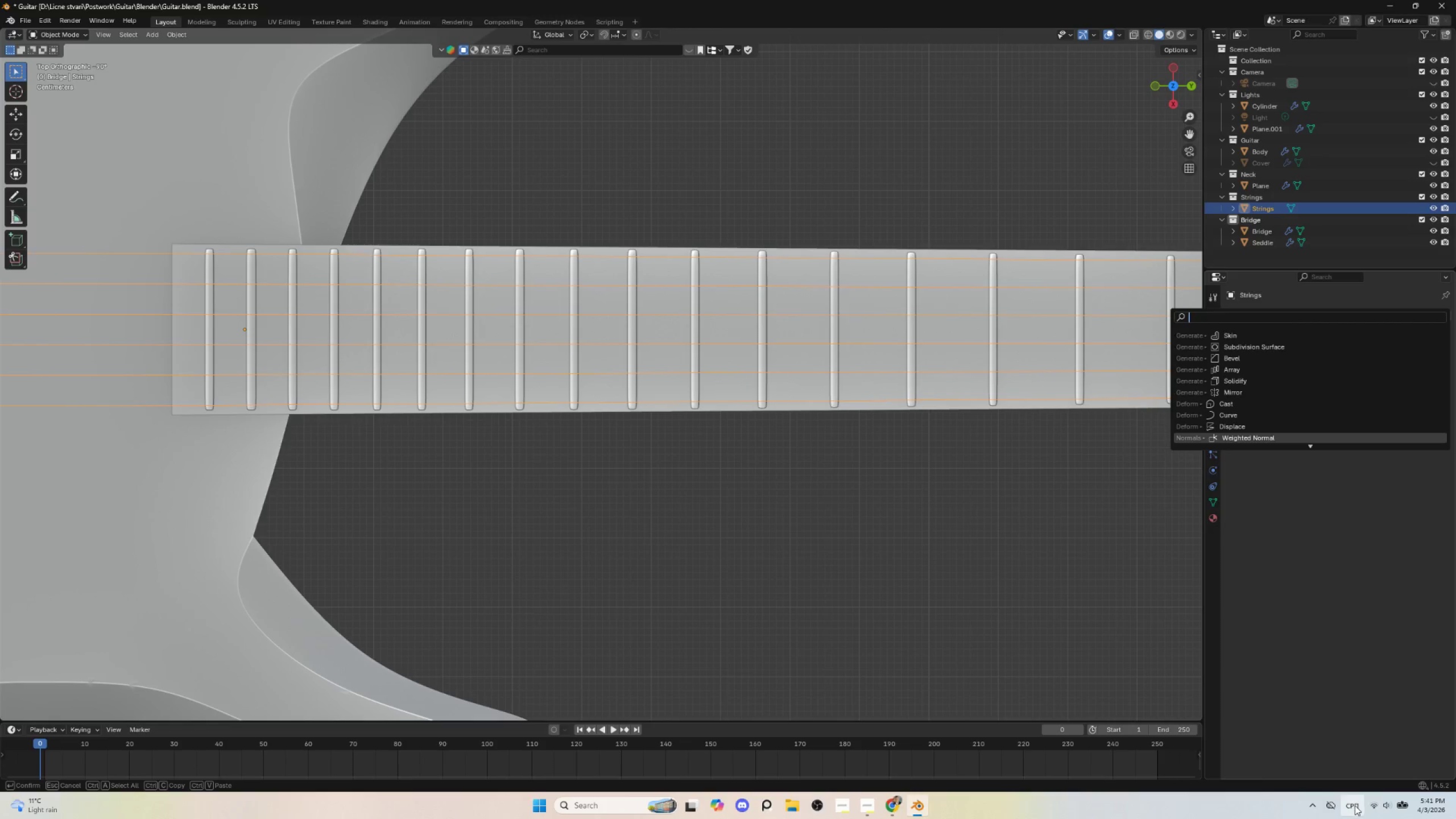 
left_click([1355, 806])
 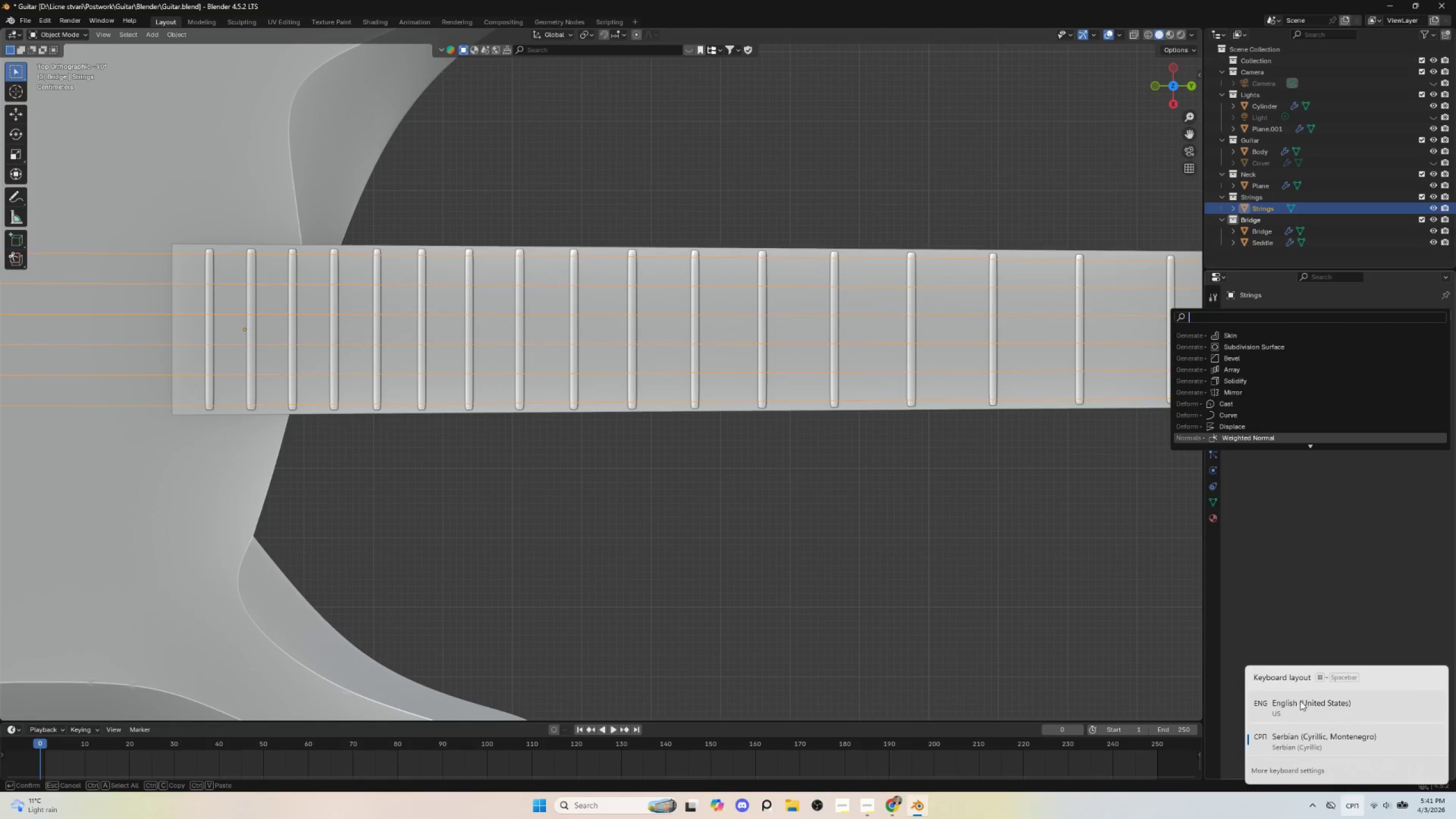 
left_click([1299, 703])
 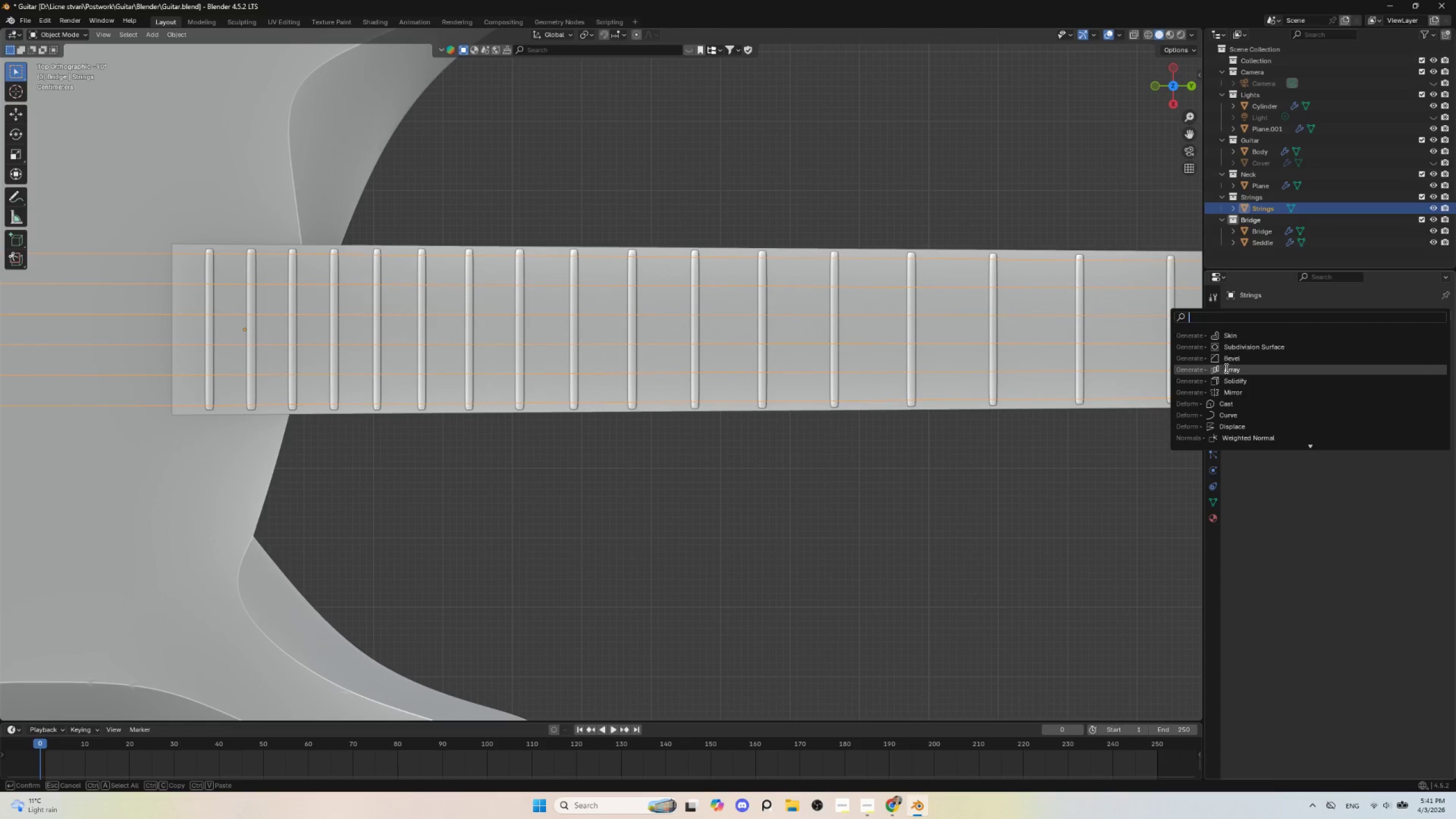 
type(wire)
 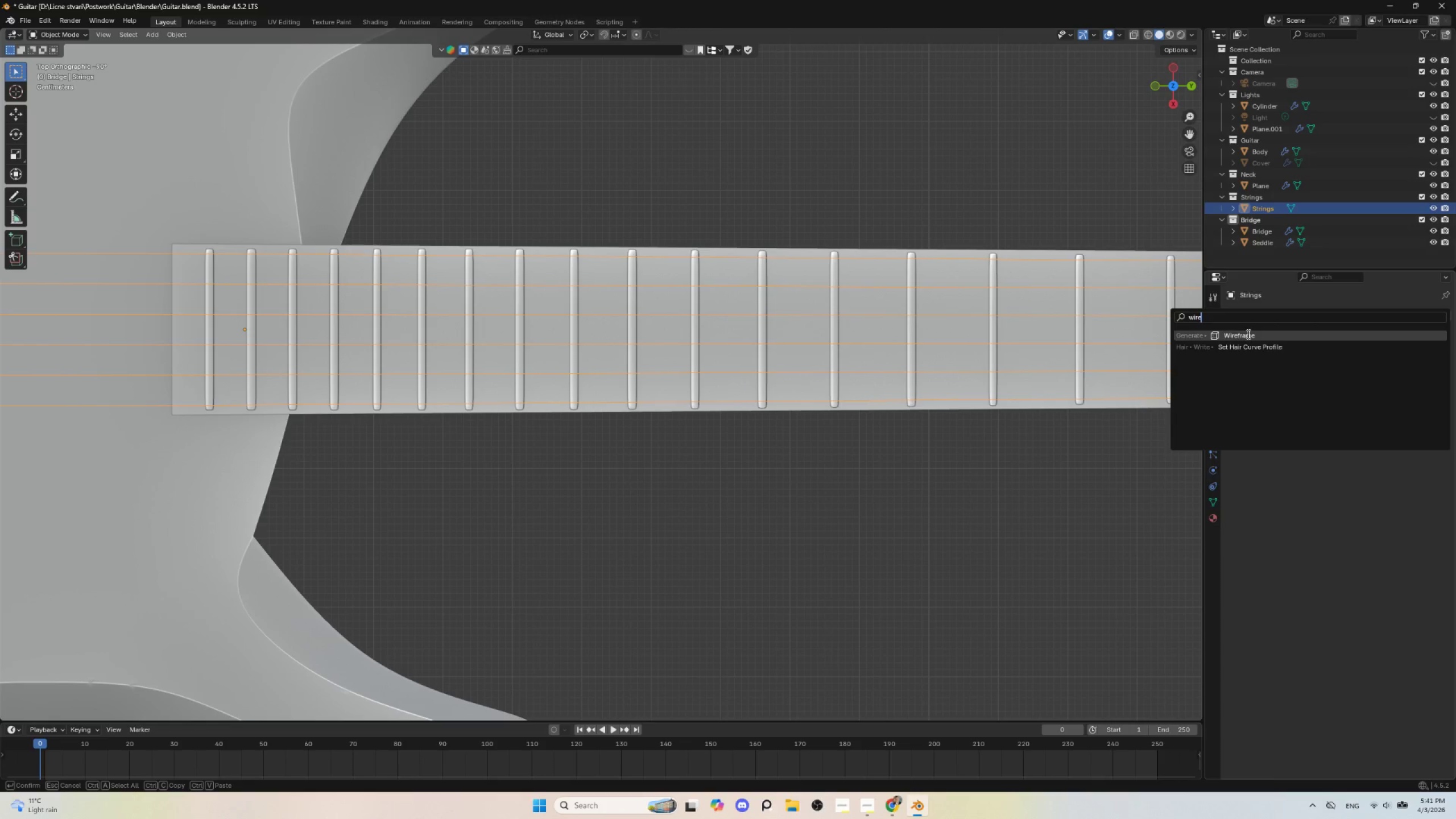 
left_click([1247, 334])
 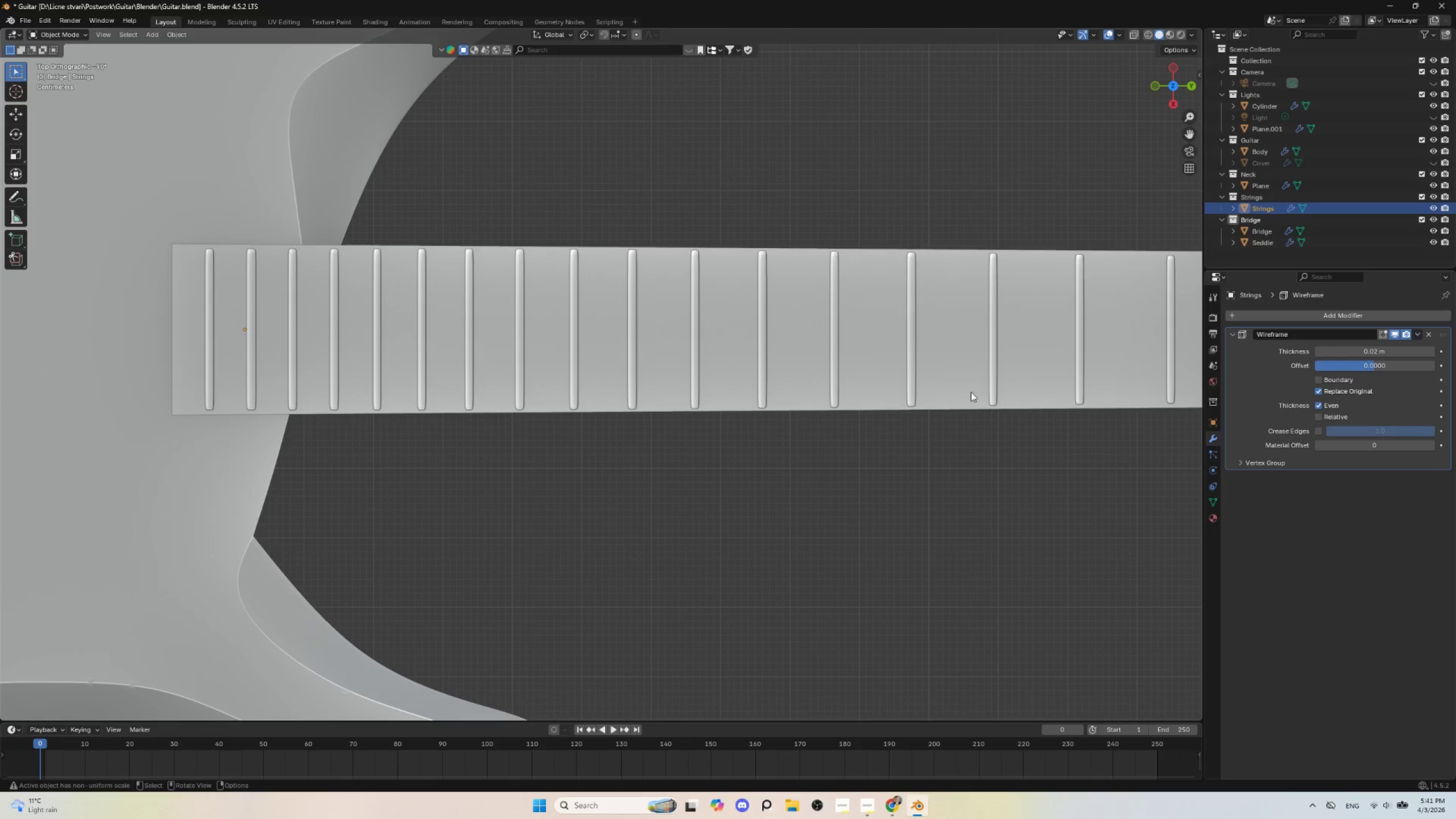 
scroll: coordinate [878, 442], scroll_direction: down, amount: 5.0
 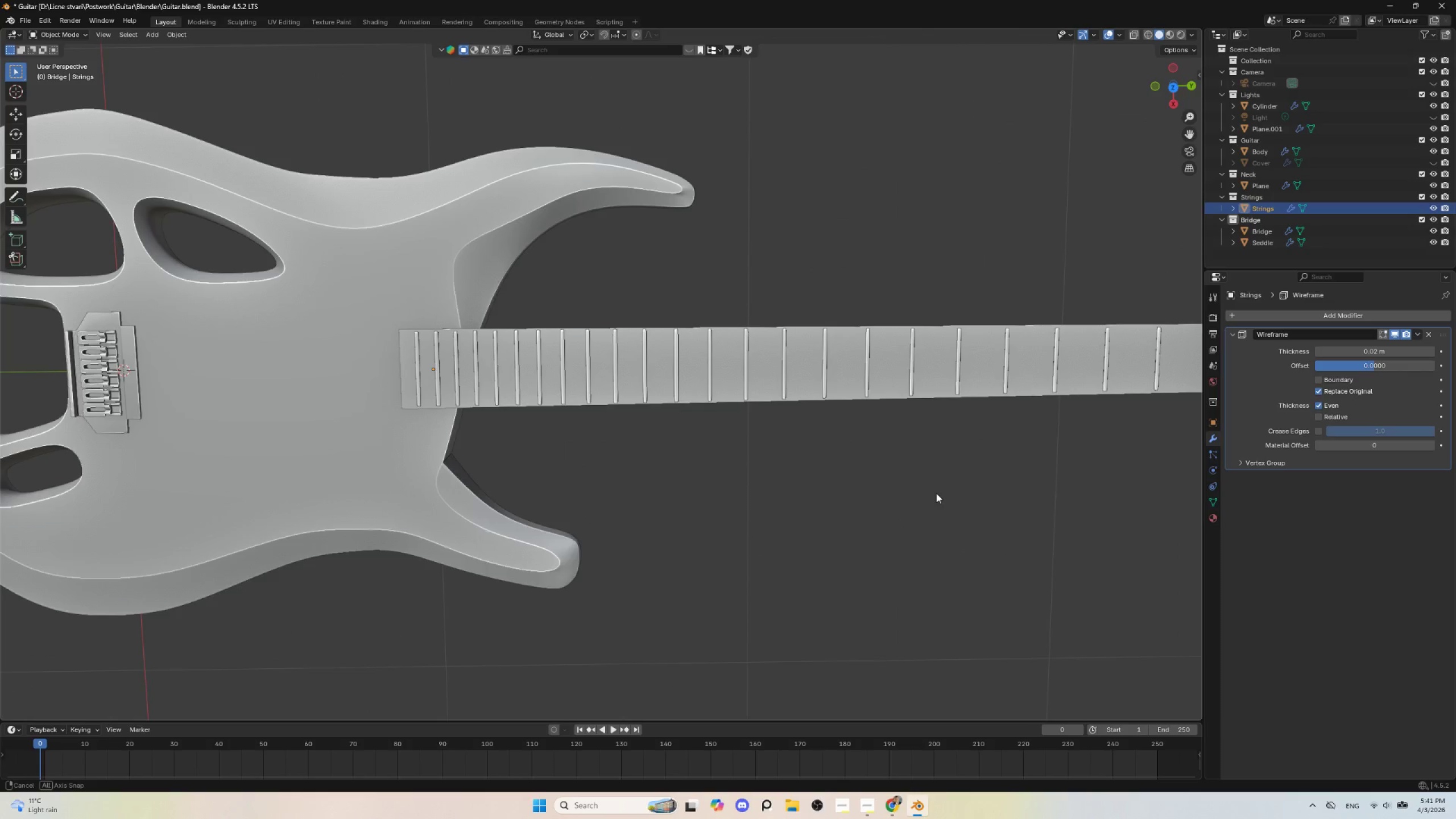 
key(Control+Z)
 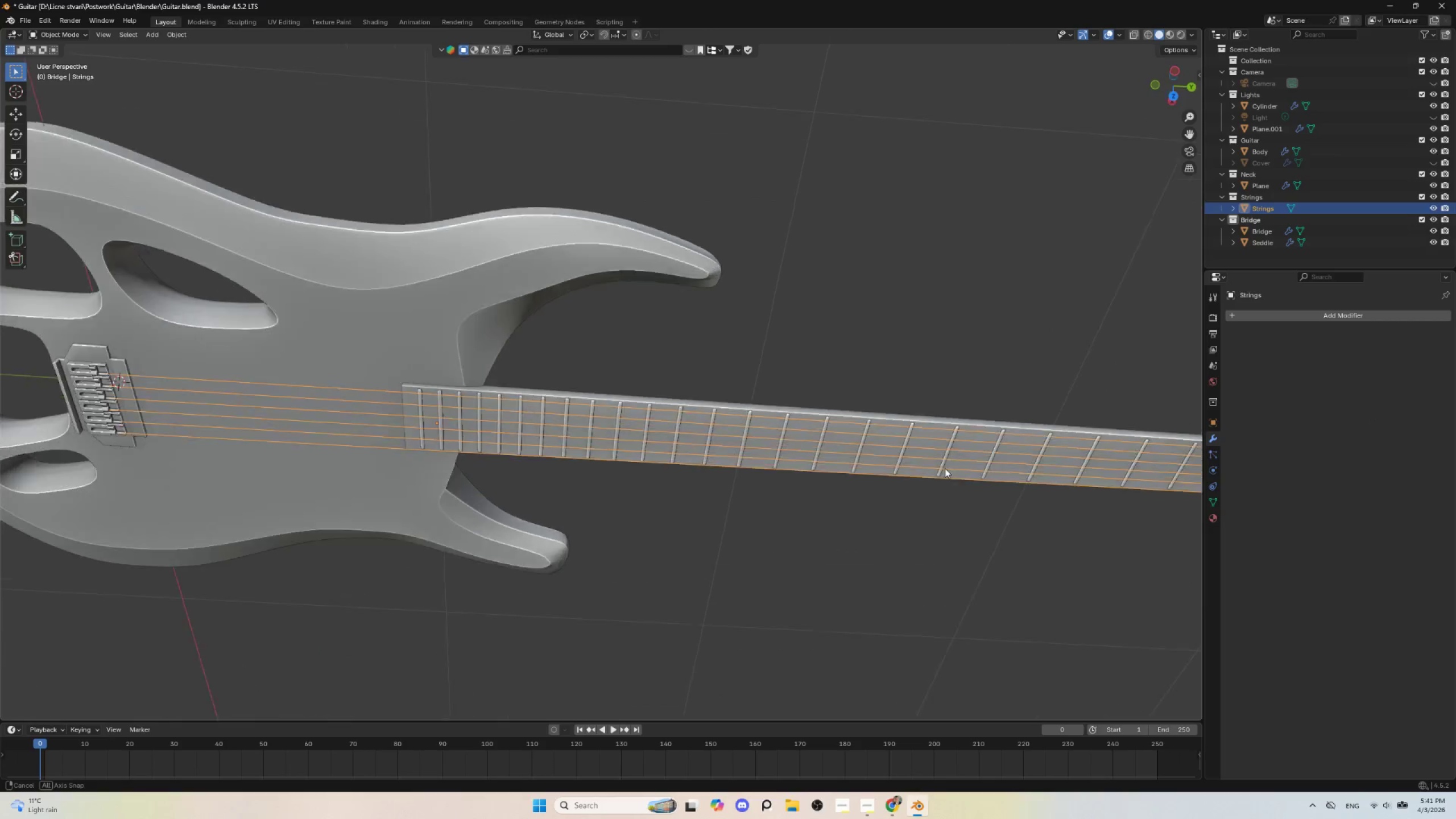 
hold_key(key=AltLeft, duration=0.36)
 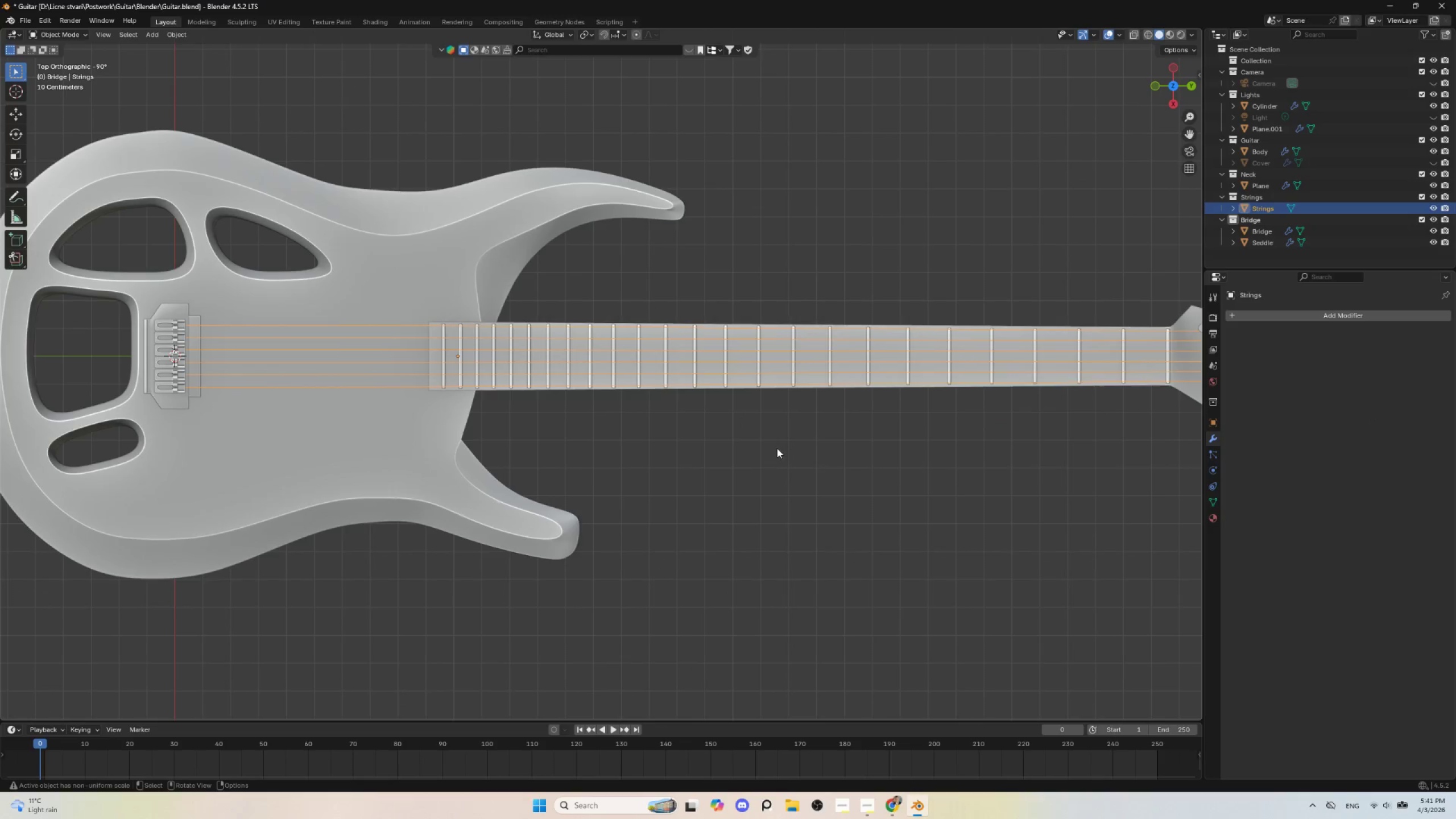 
key(Tab)
 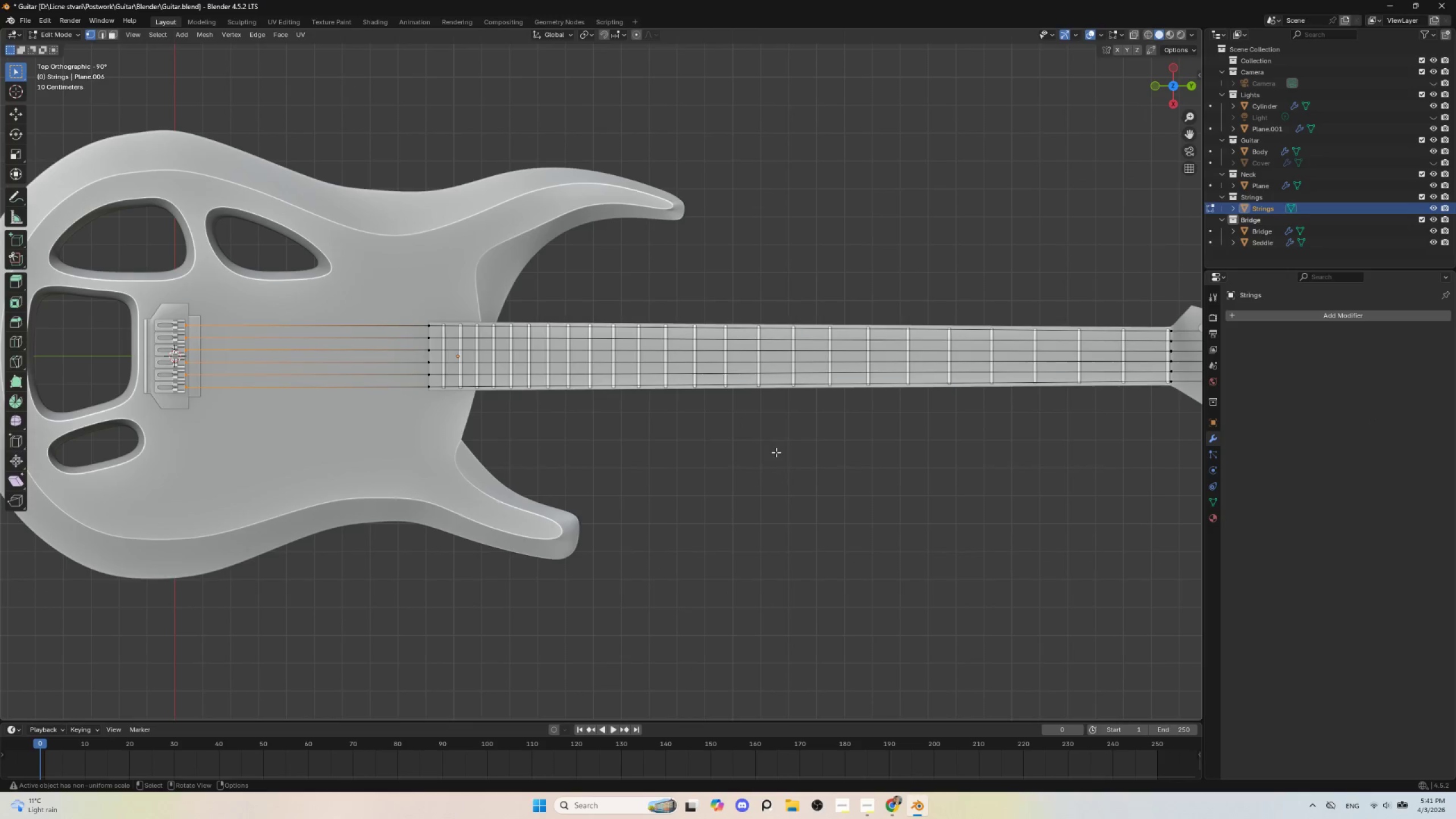 
key(Tab)
 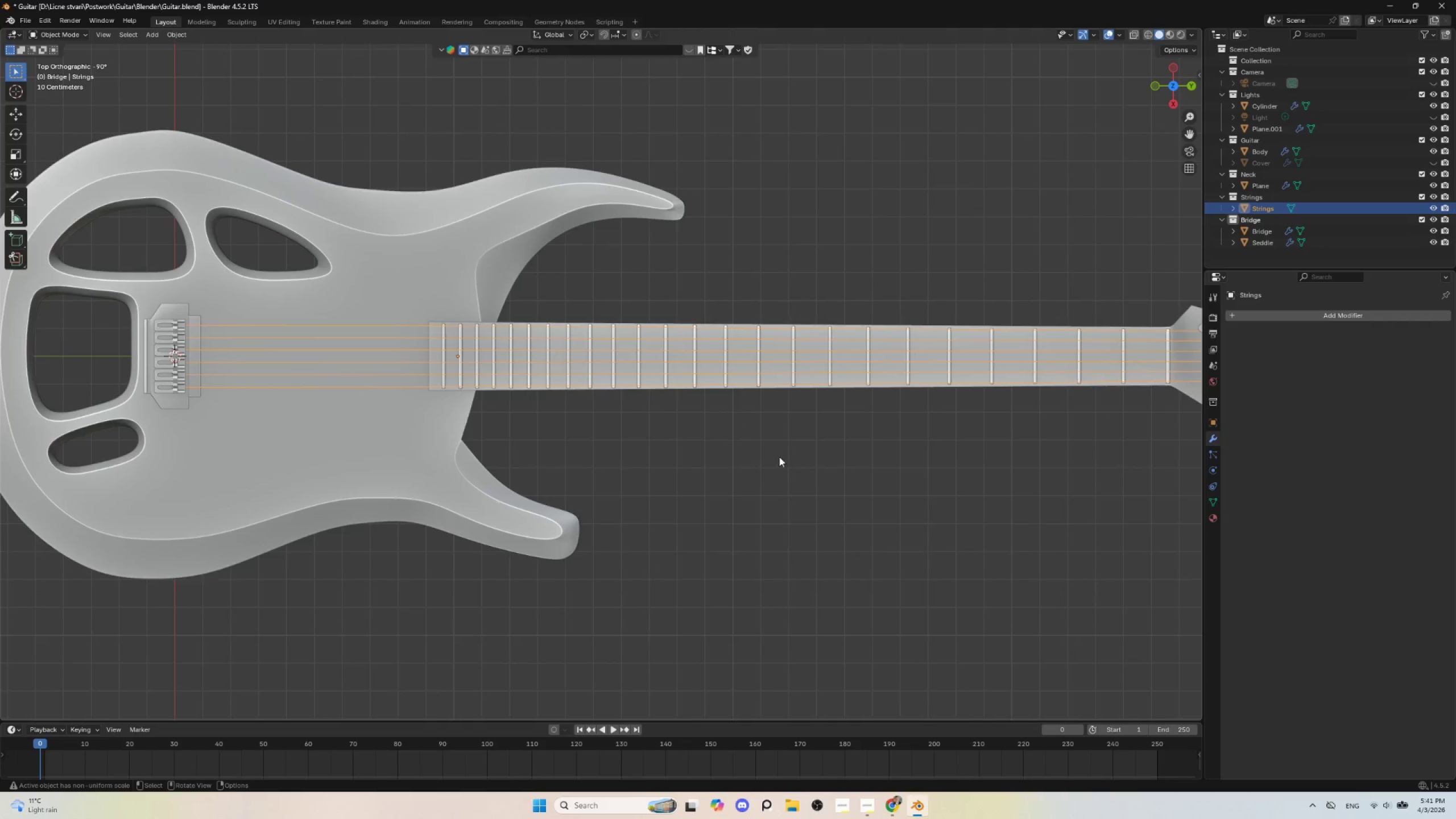 
hold_key(key=ShiftLeft, duration=0.45)
 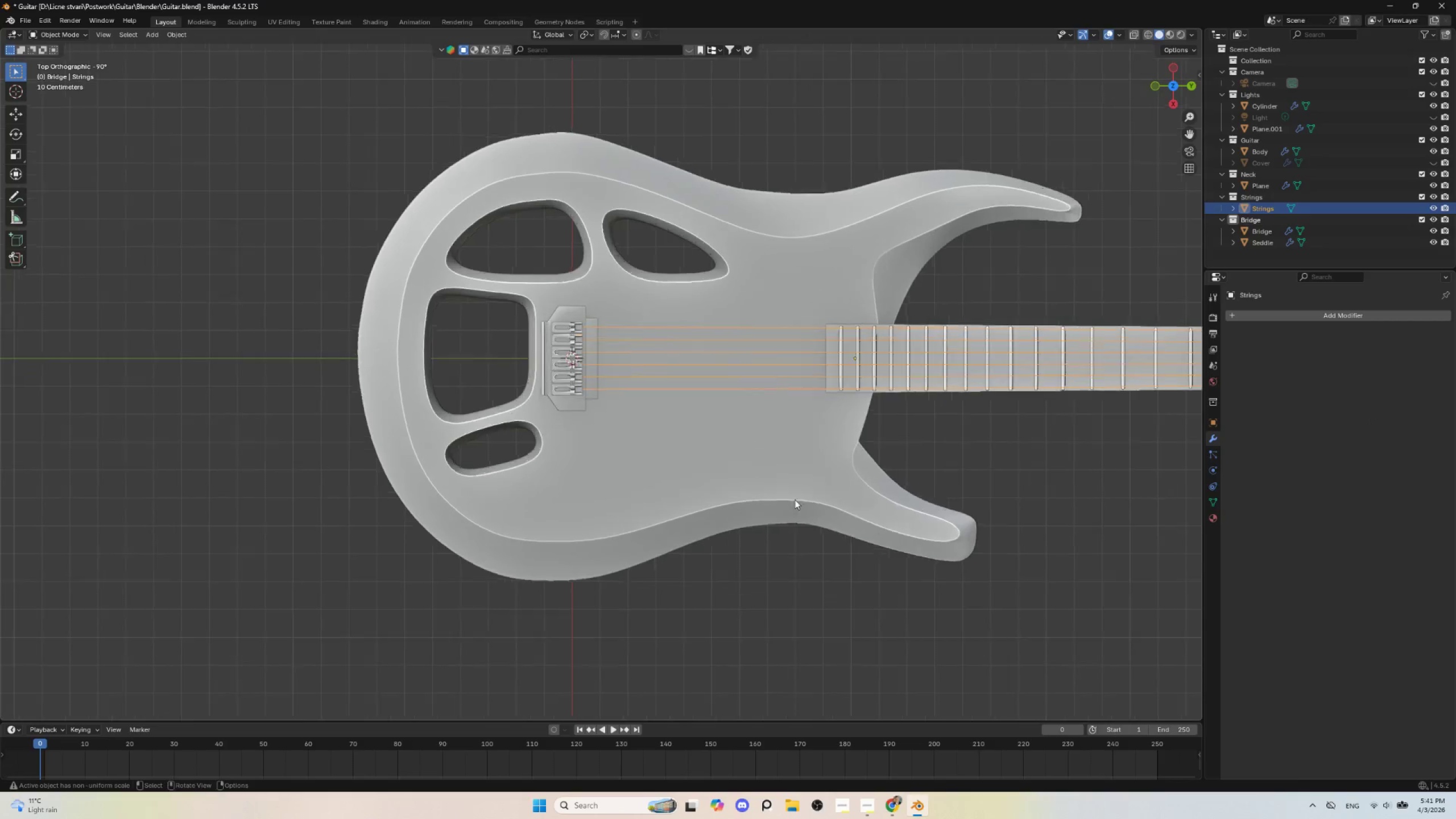 
scroll: coordinate [803, 495], scroll_direction: down, amount: 1.0
 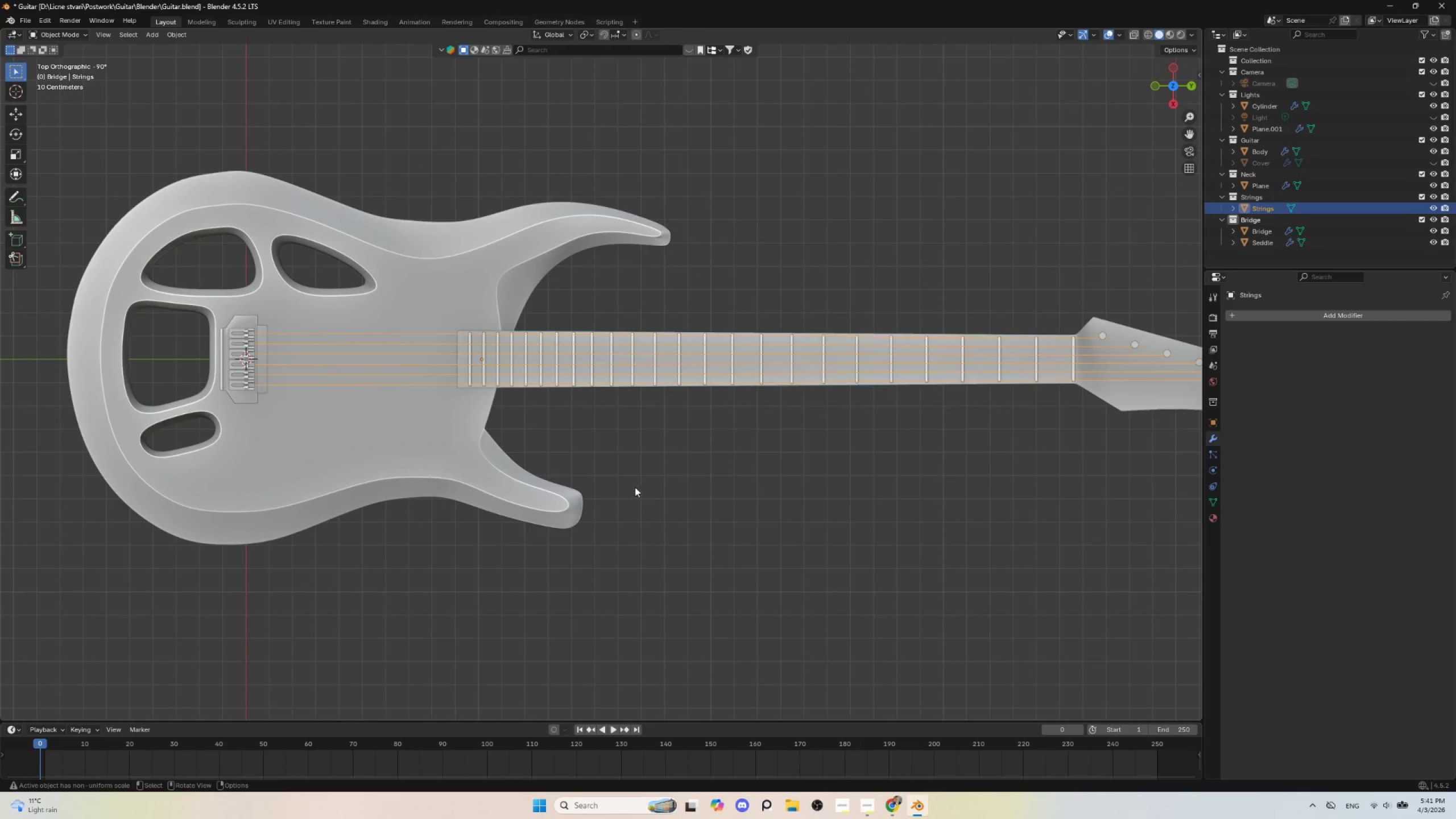 
scroll: coordinate [685, 463], scroll_direction: up, amount: 8.0
 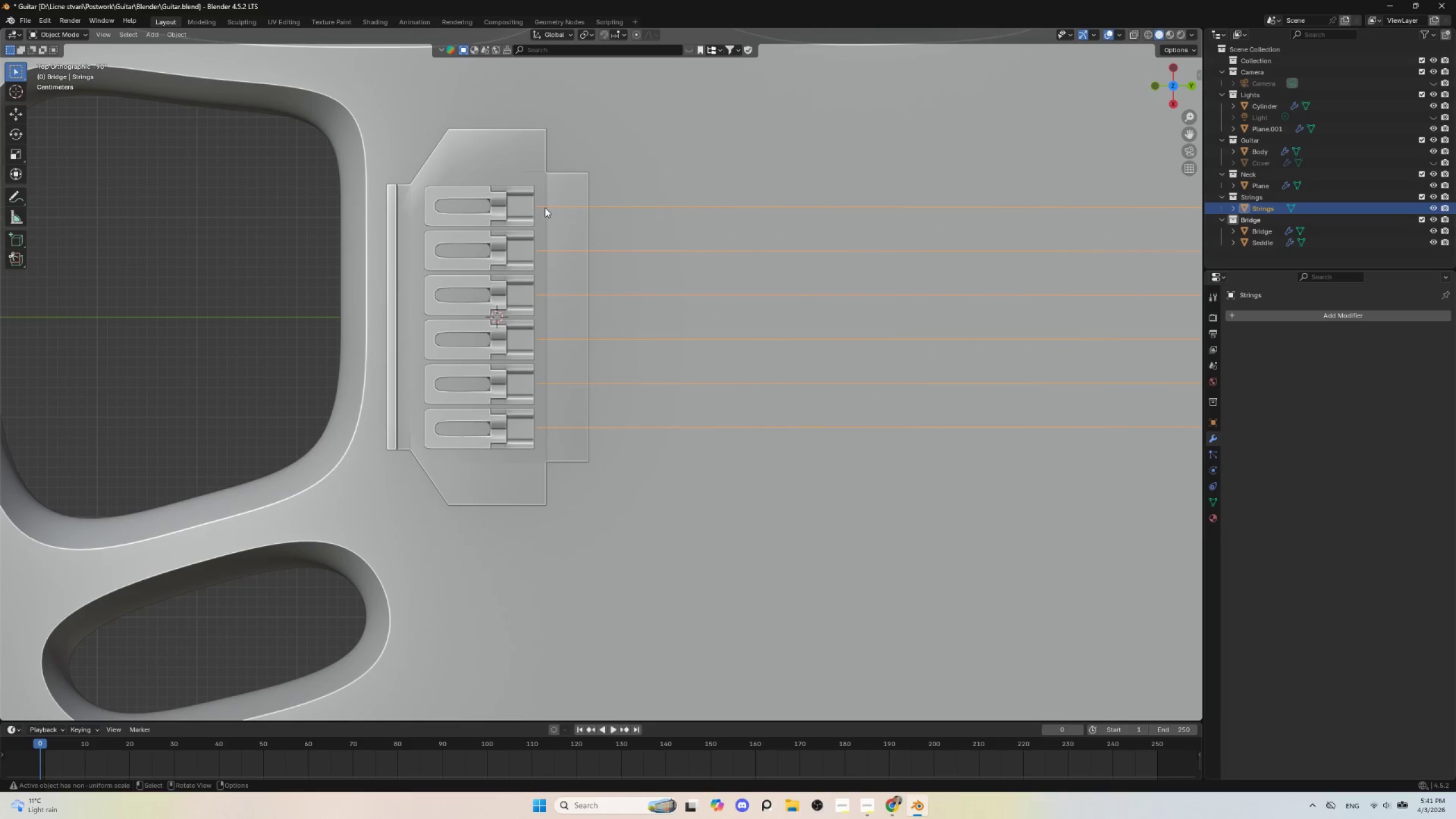 
left_click([545, 207])
 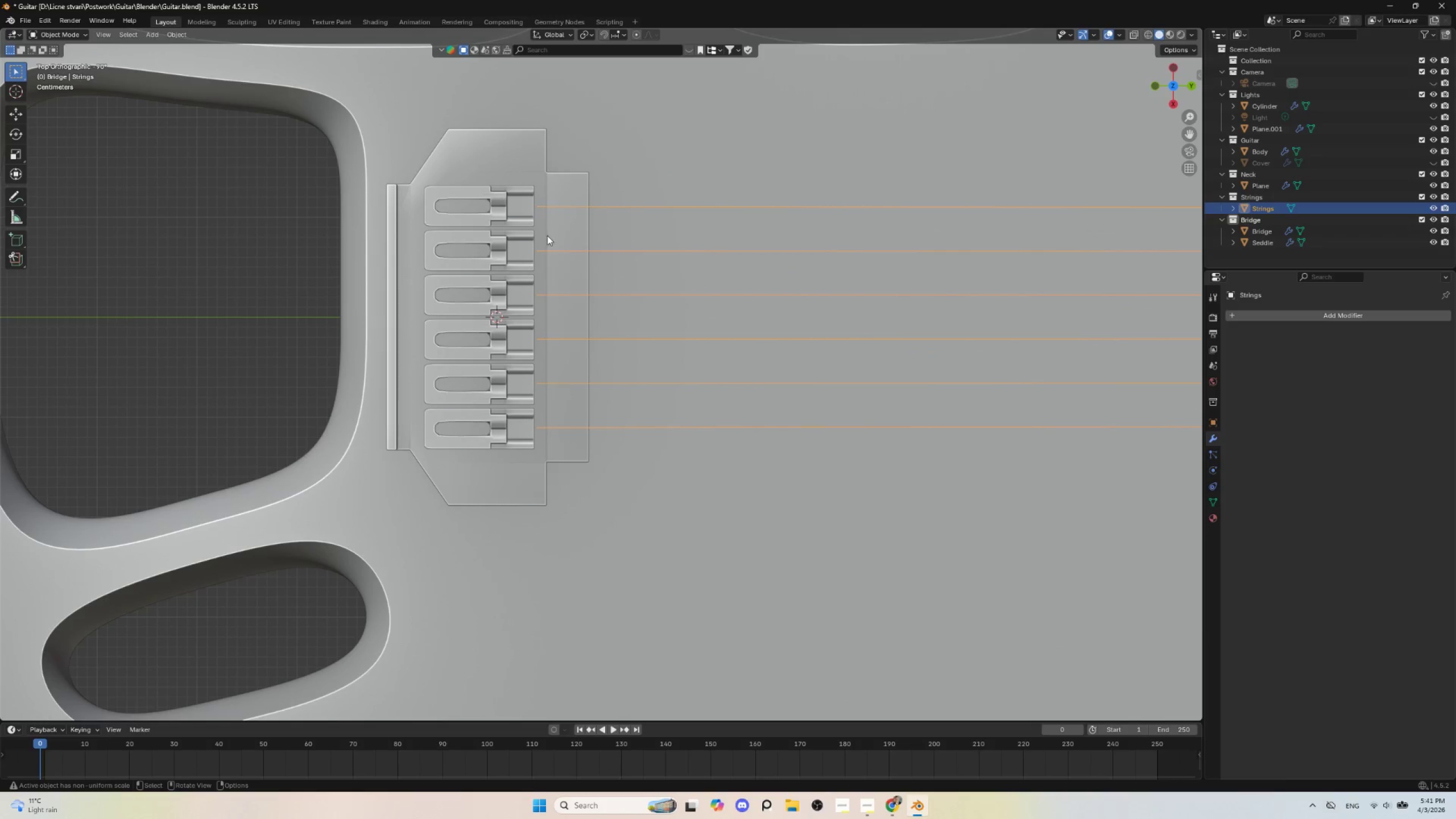 
key(Tab)
 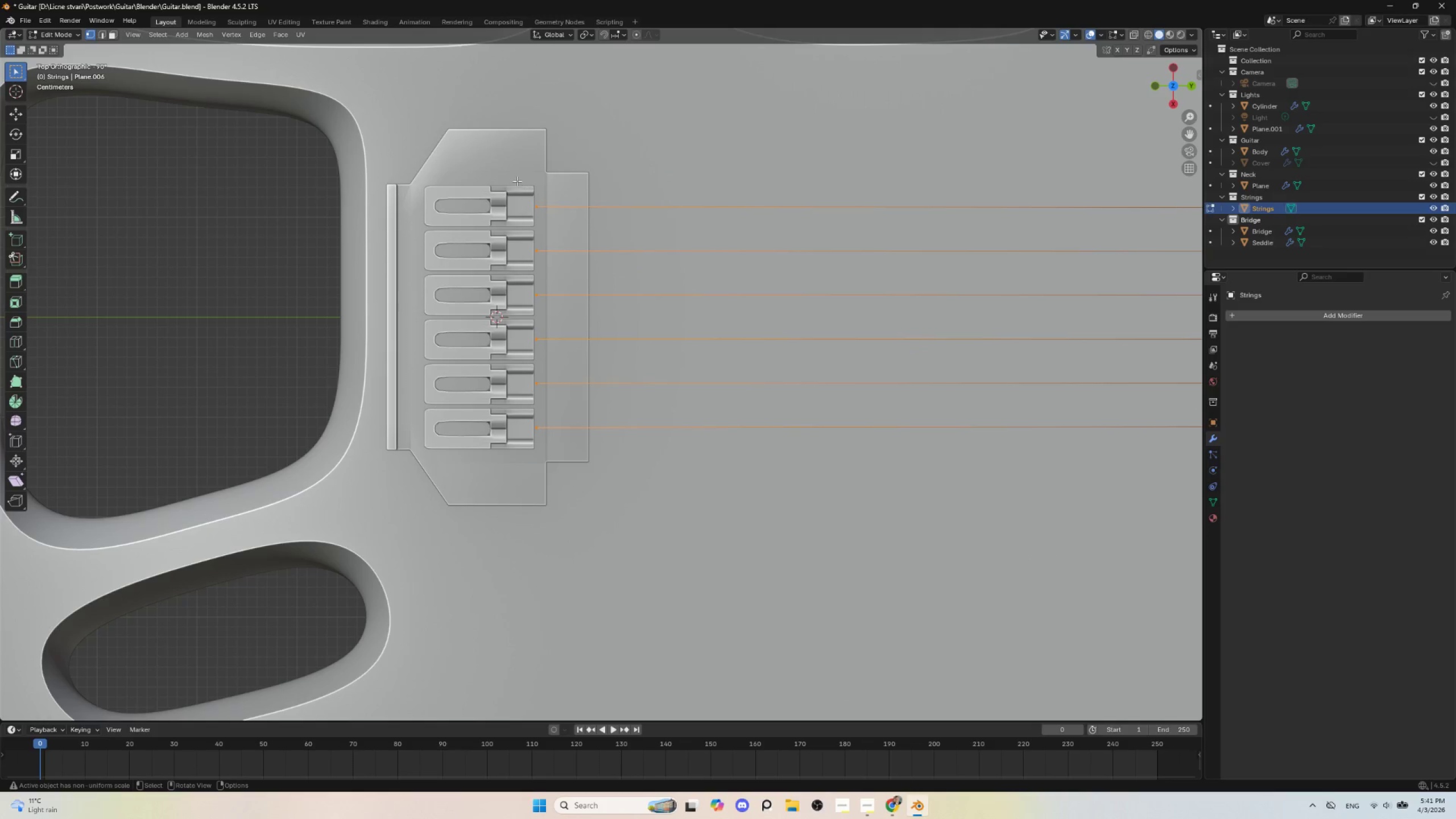 
left_click_drag(start_coordinate=[514, 180], to_coordinate=[550, 469])
 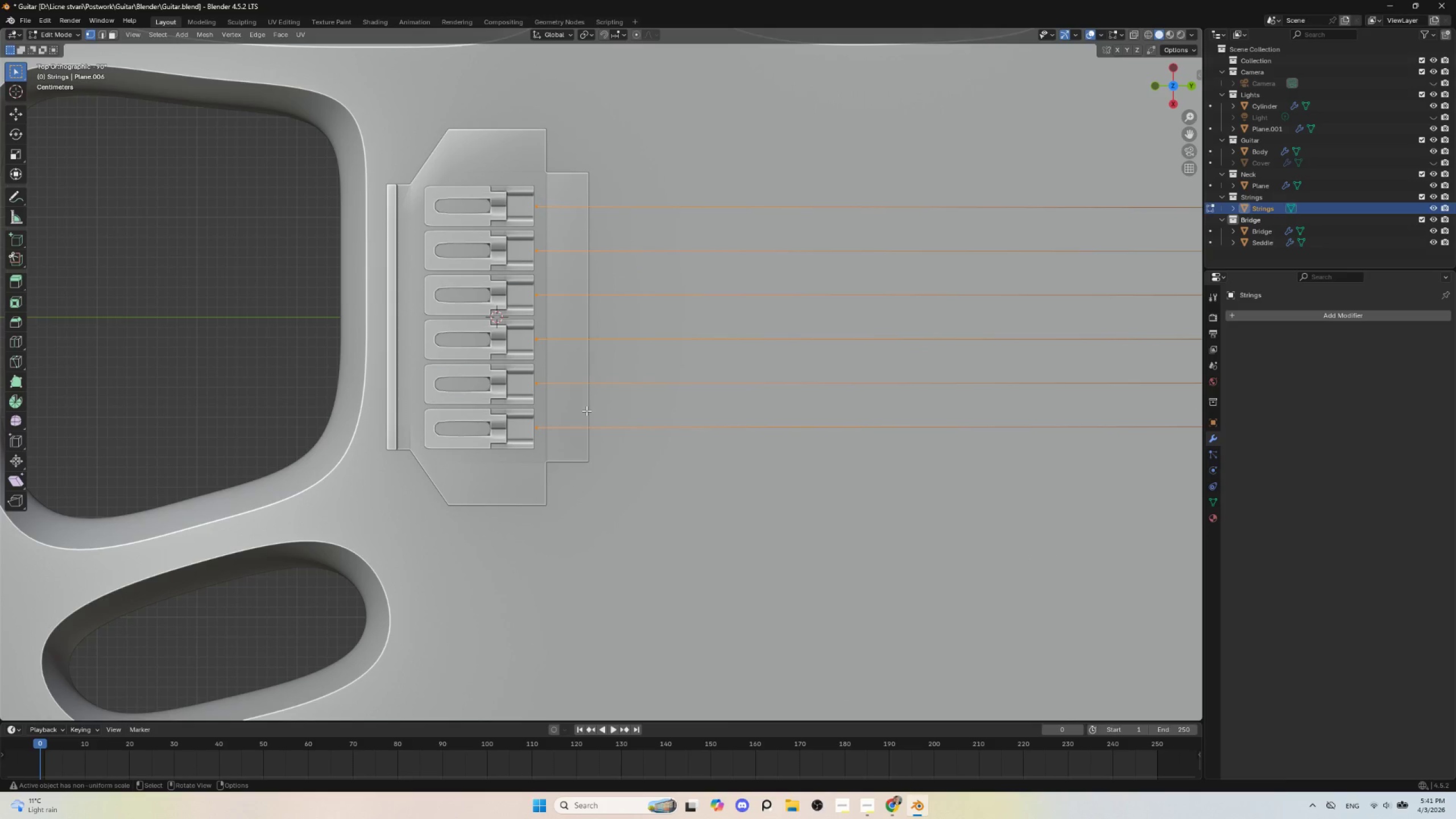 
scroll: coordinate [632, 413], scroll_direction: down, amount: 5.0
 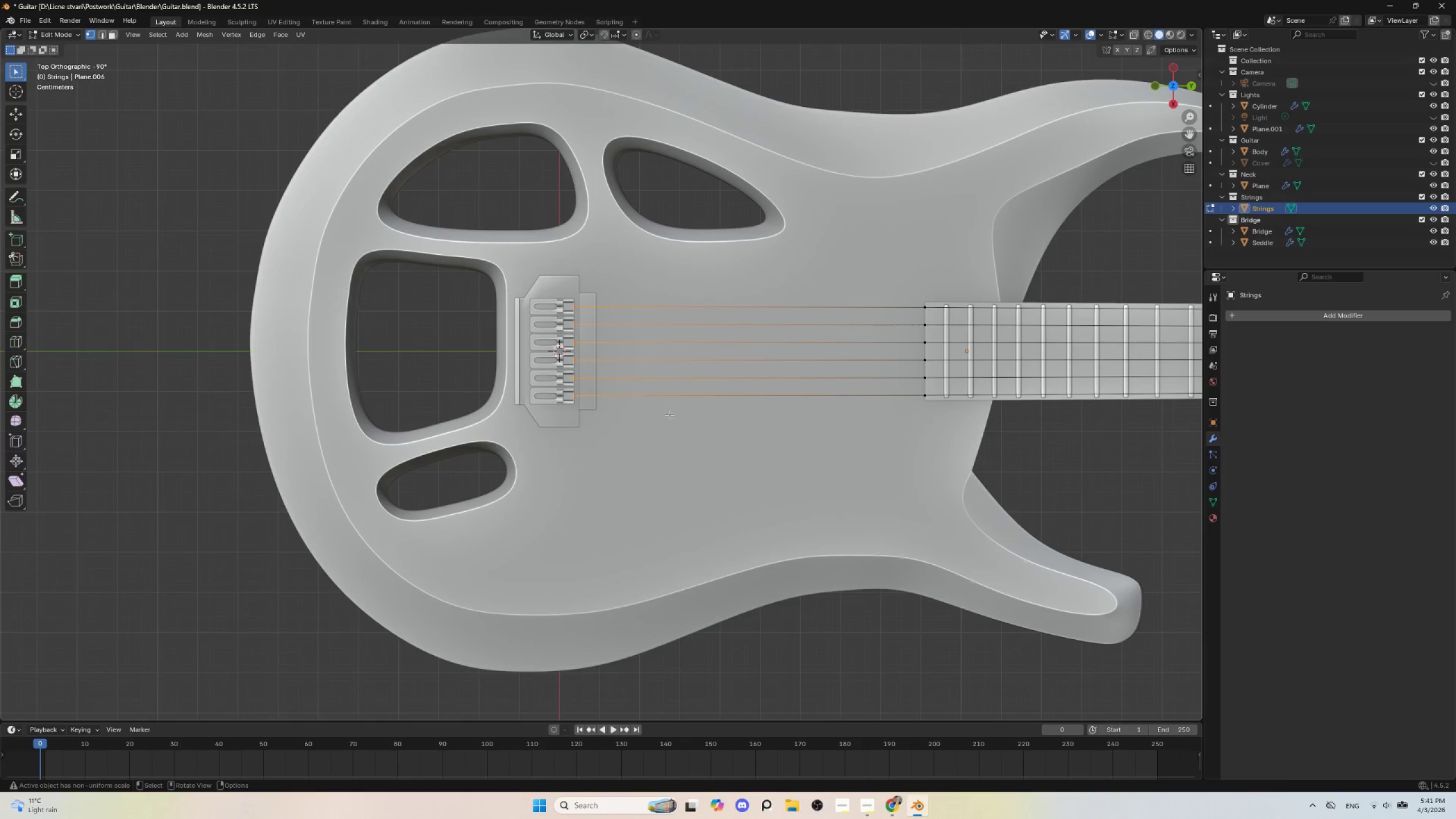 
scroll: coordinate [669, 414], scroll_direction: up, amount: 4.0
 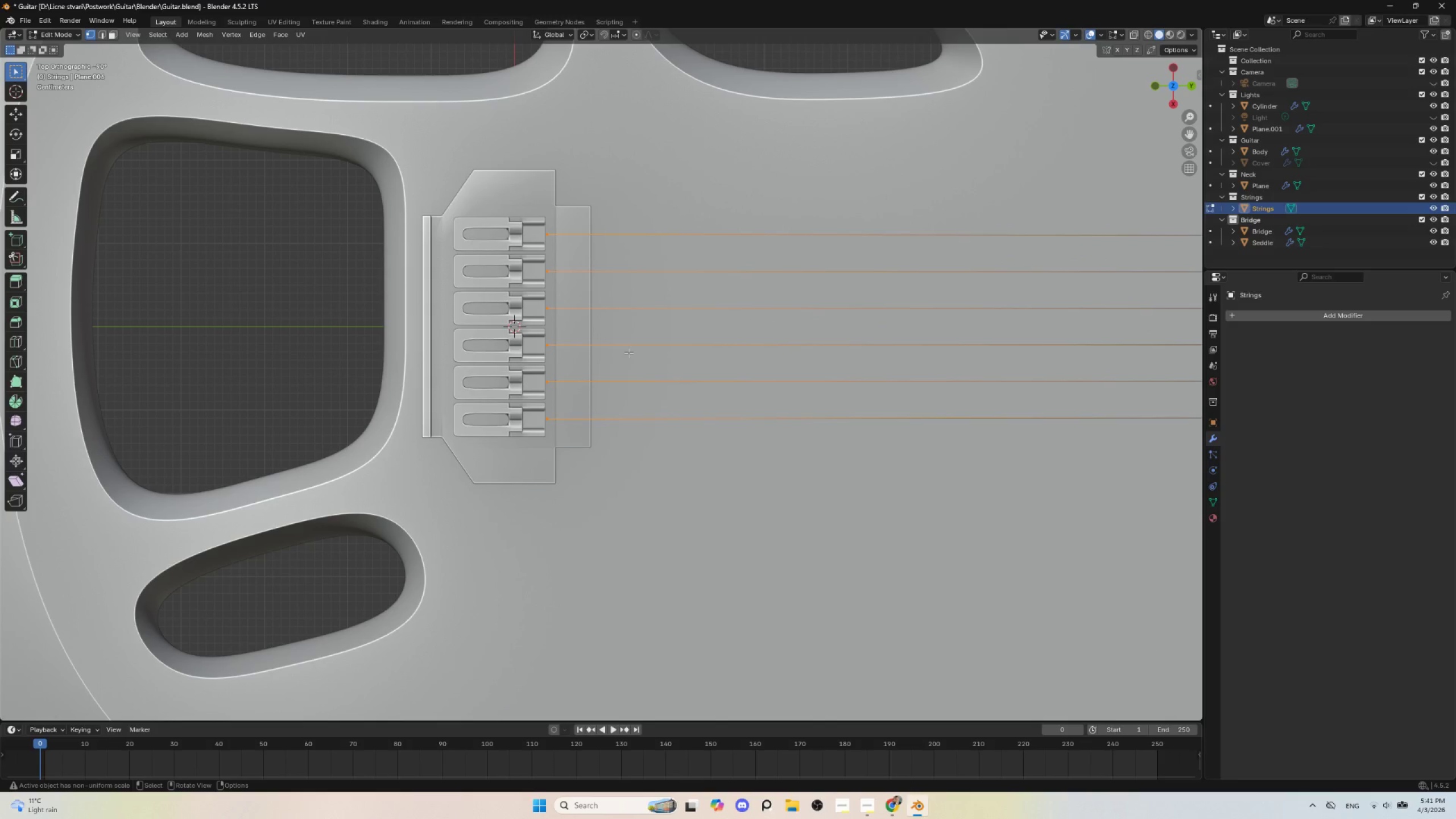 
type(gx)
 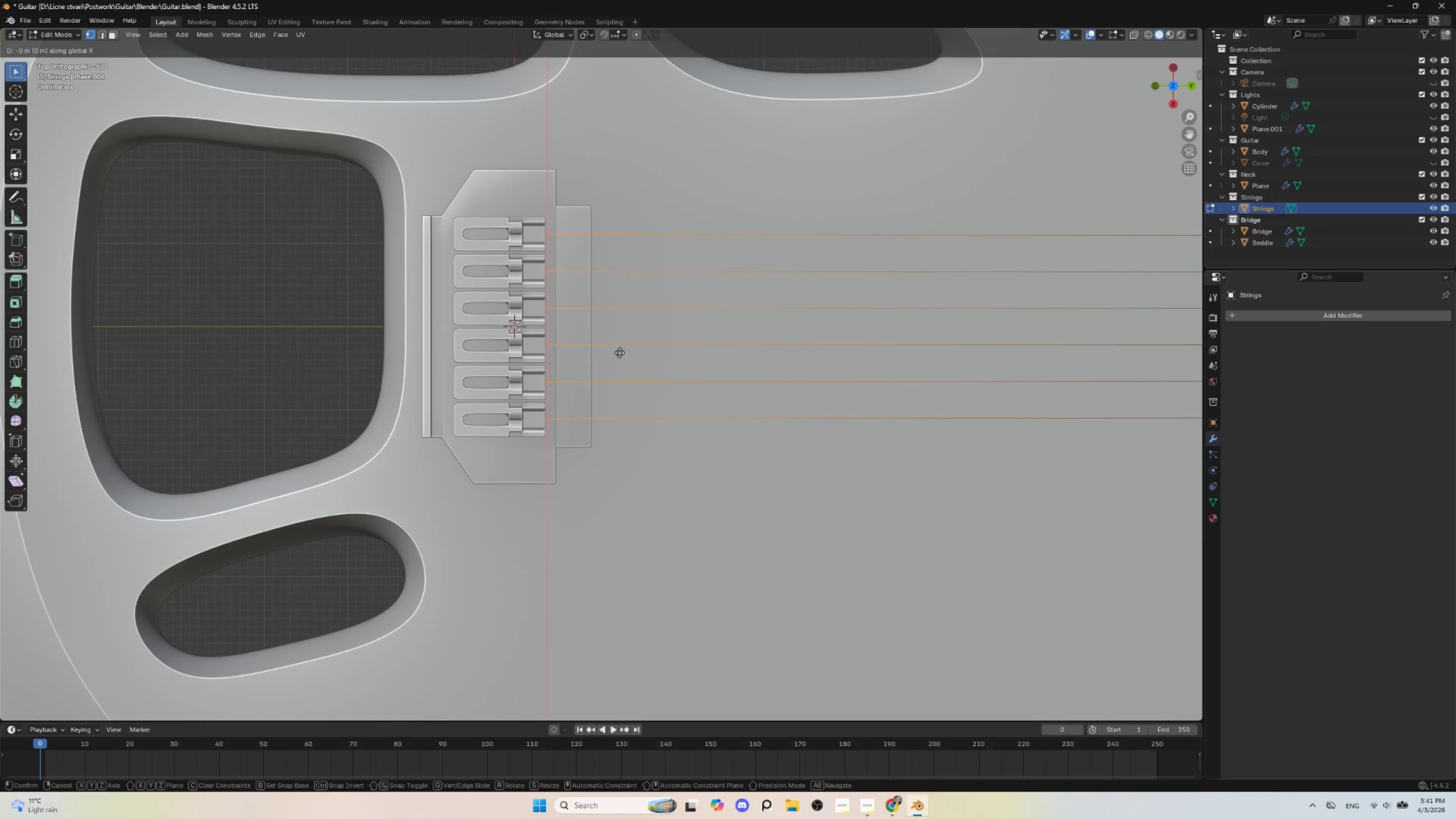 
key(Y)
 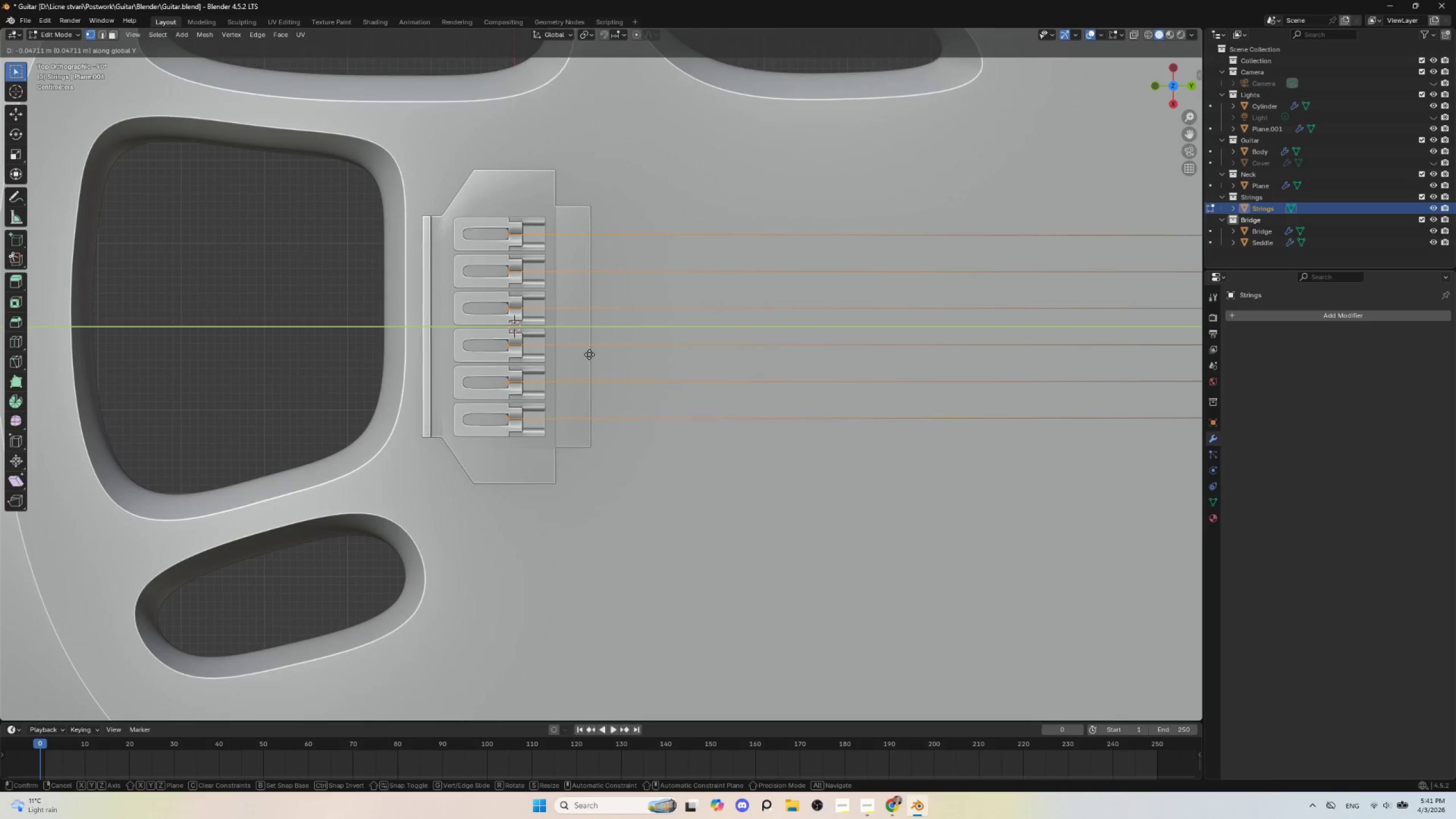 
left_click([589, 354])
 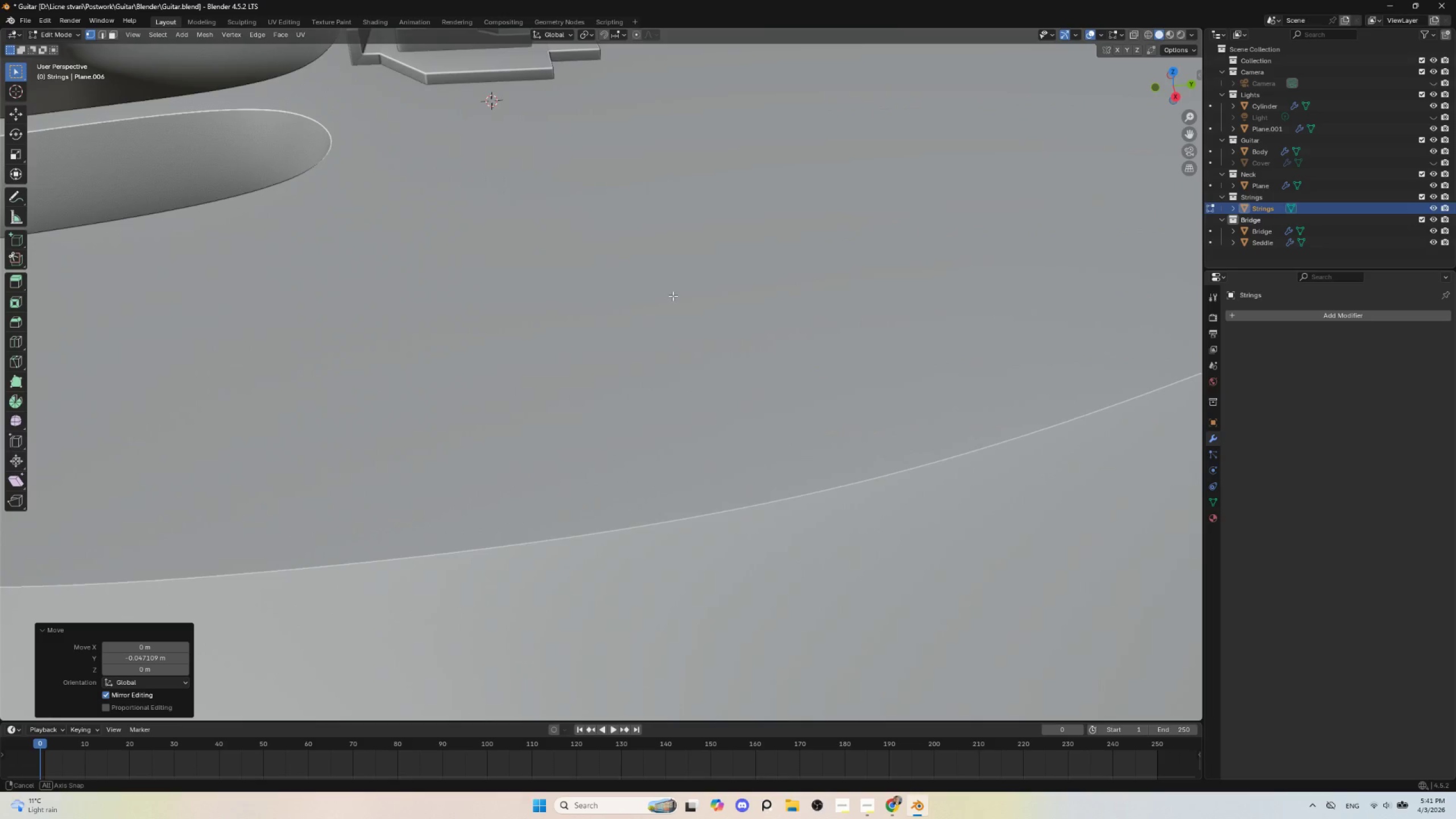 
hold_key(key=ShiftLeft, duration=0.77)
 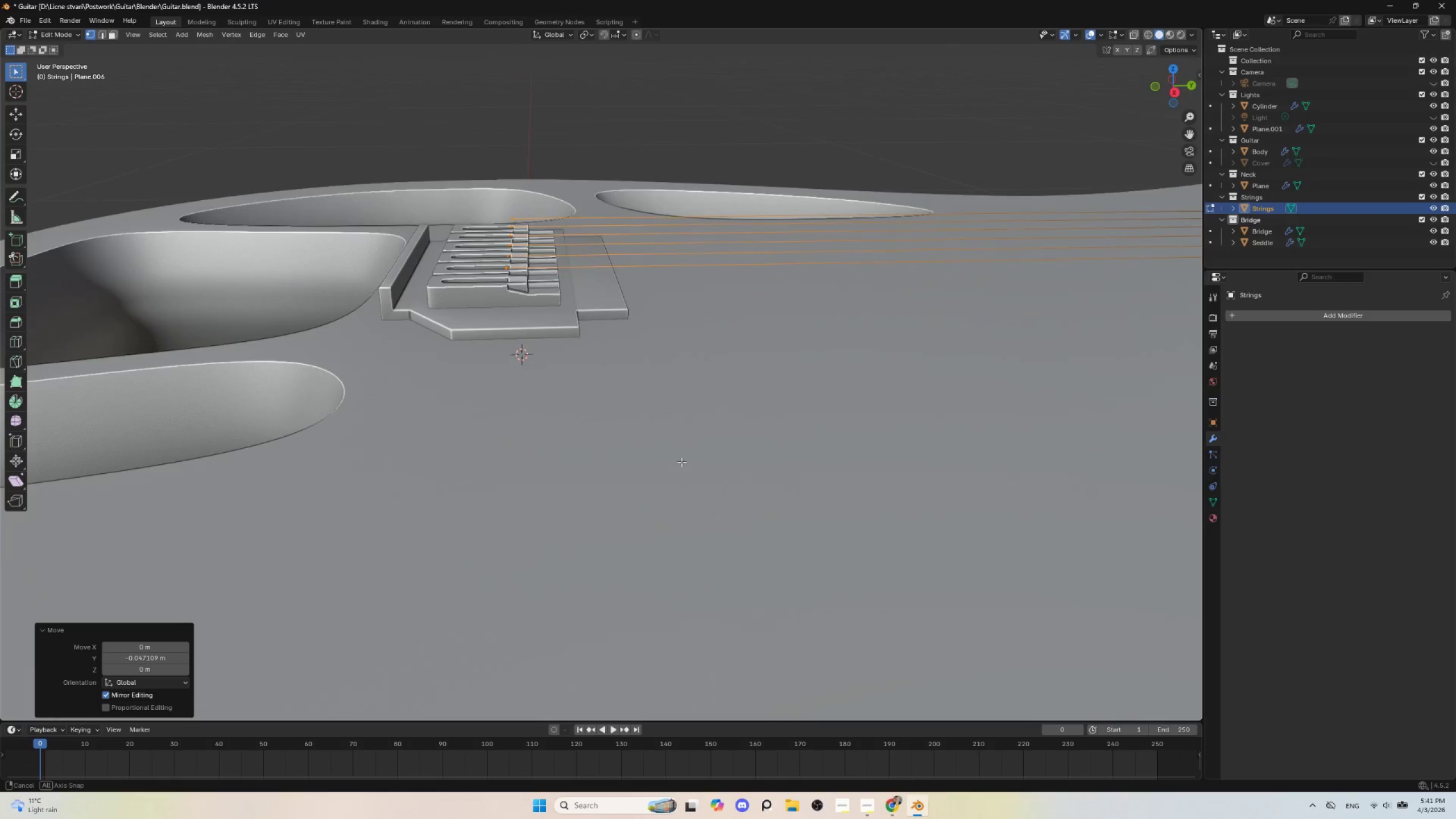 
hold_key(key=ShiftLeft, duration=2.06)
 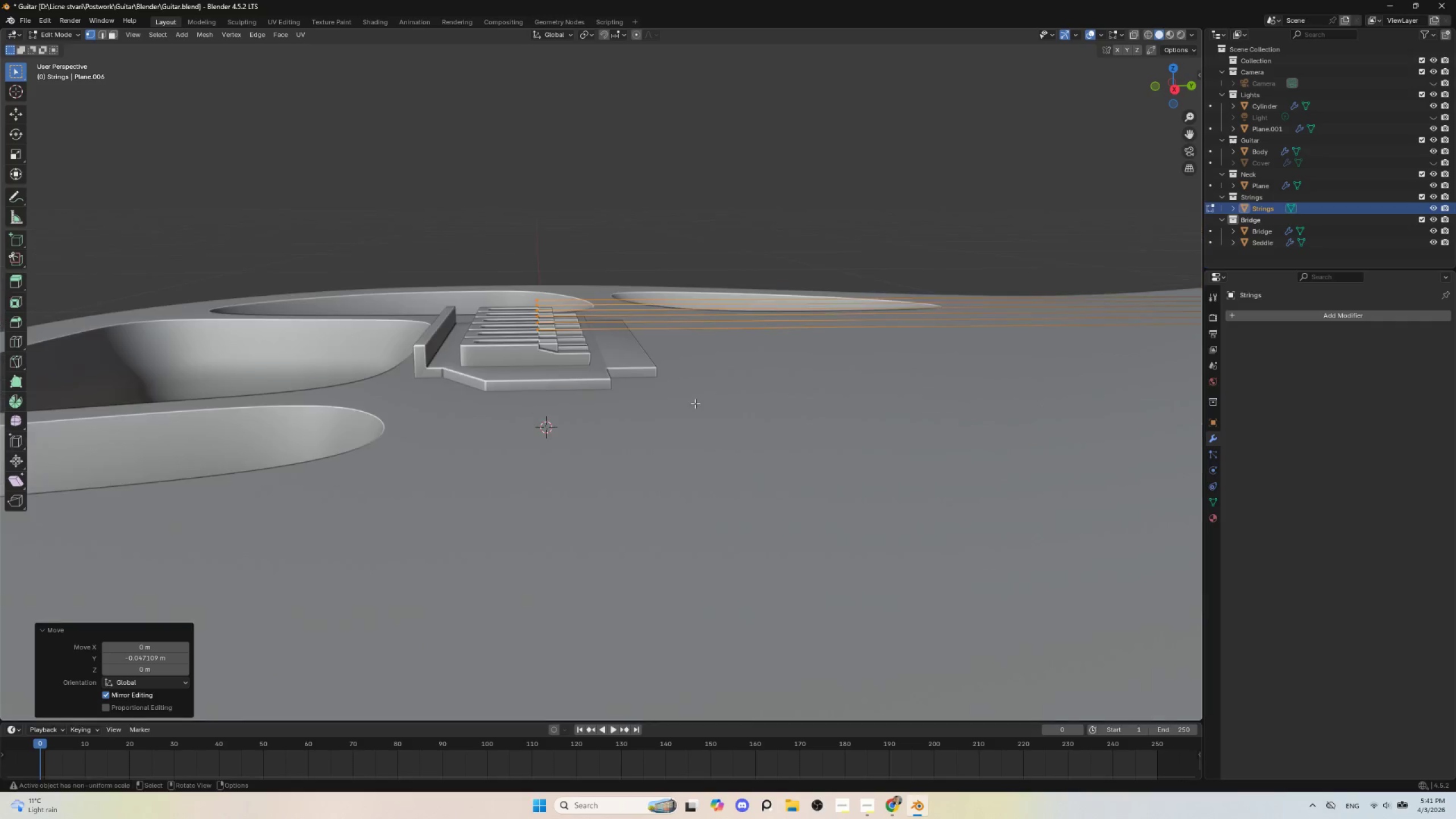 
hold_key(key=ShiftLeft, duration=0.55)
 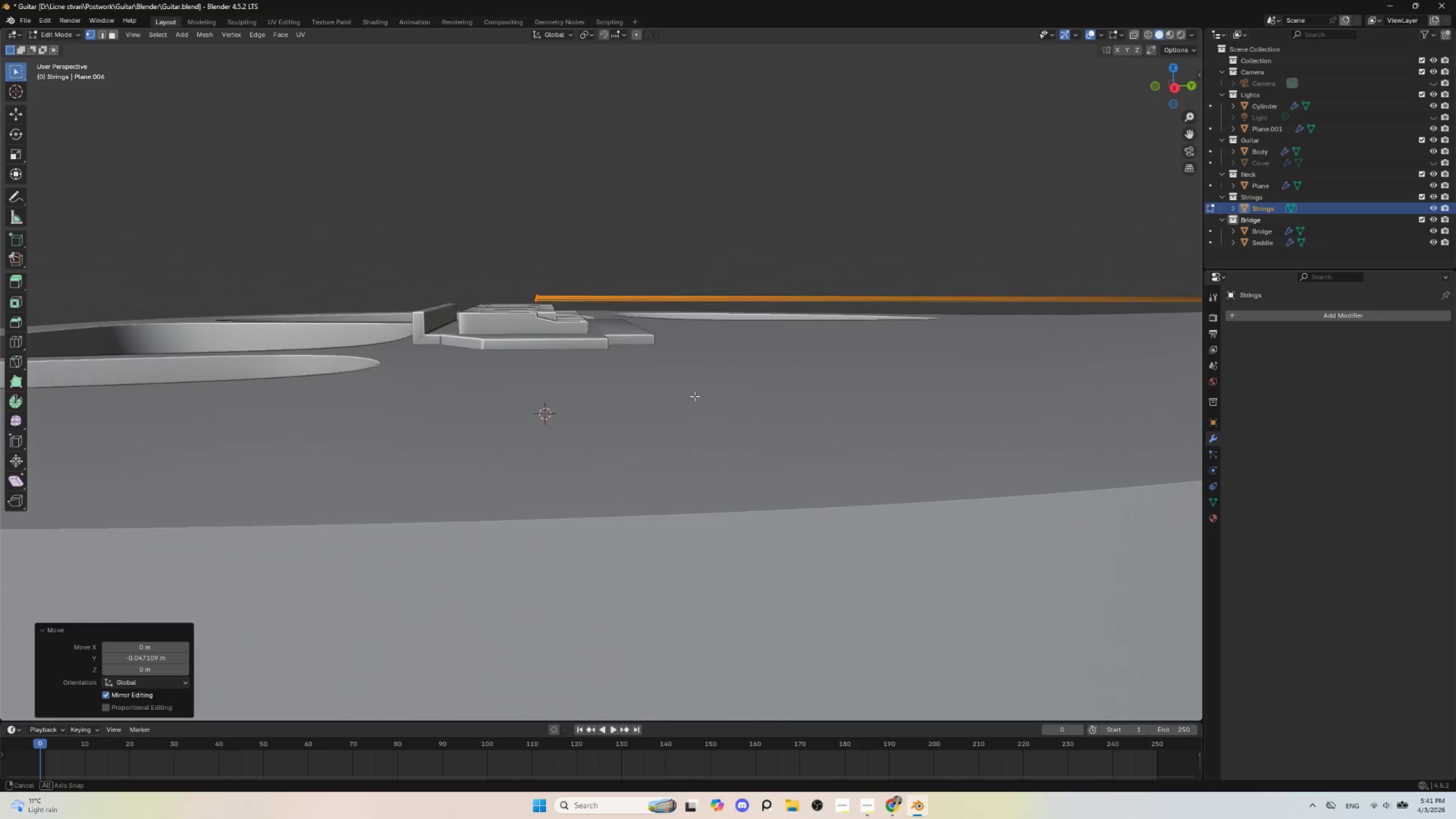 
hold_key(key=AltLeft, duration=0.34)
 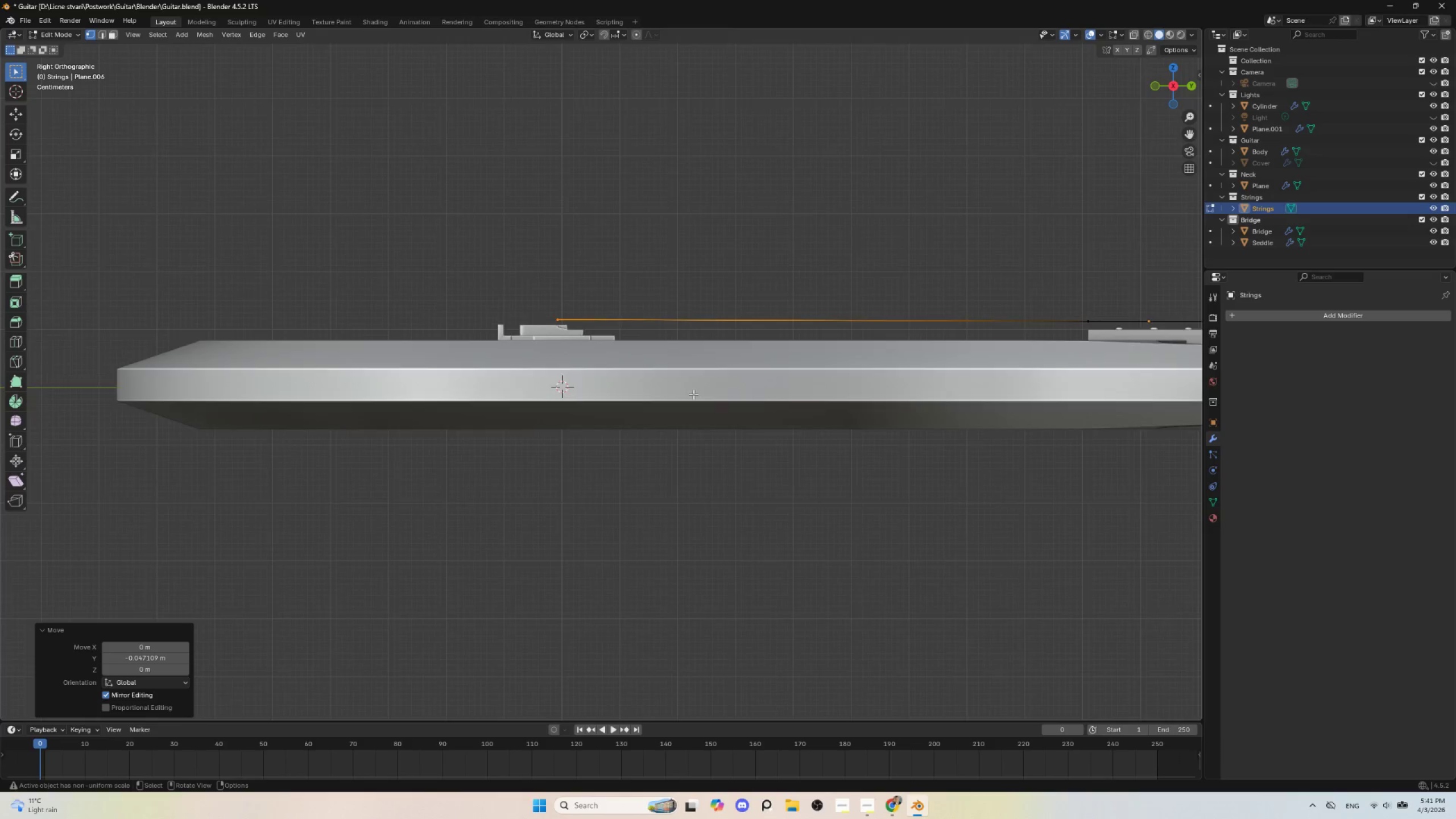 
scroll: coordinate [693, 395], scroll_direction: down, amount: 4.0
 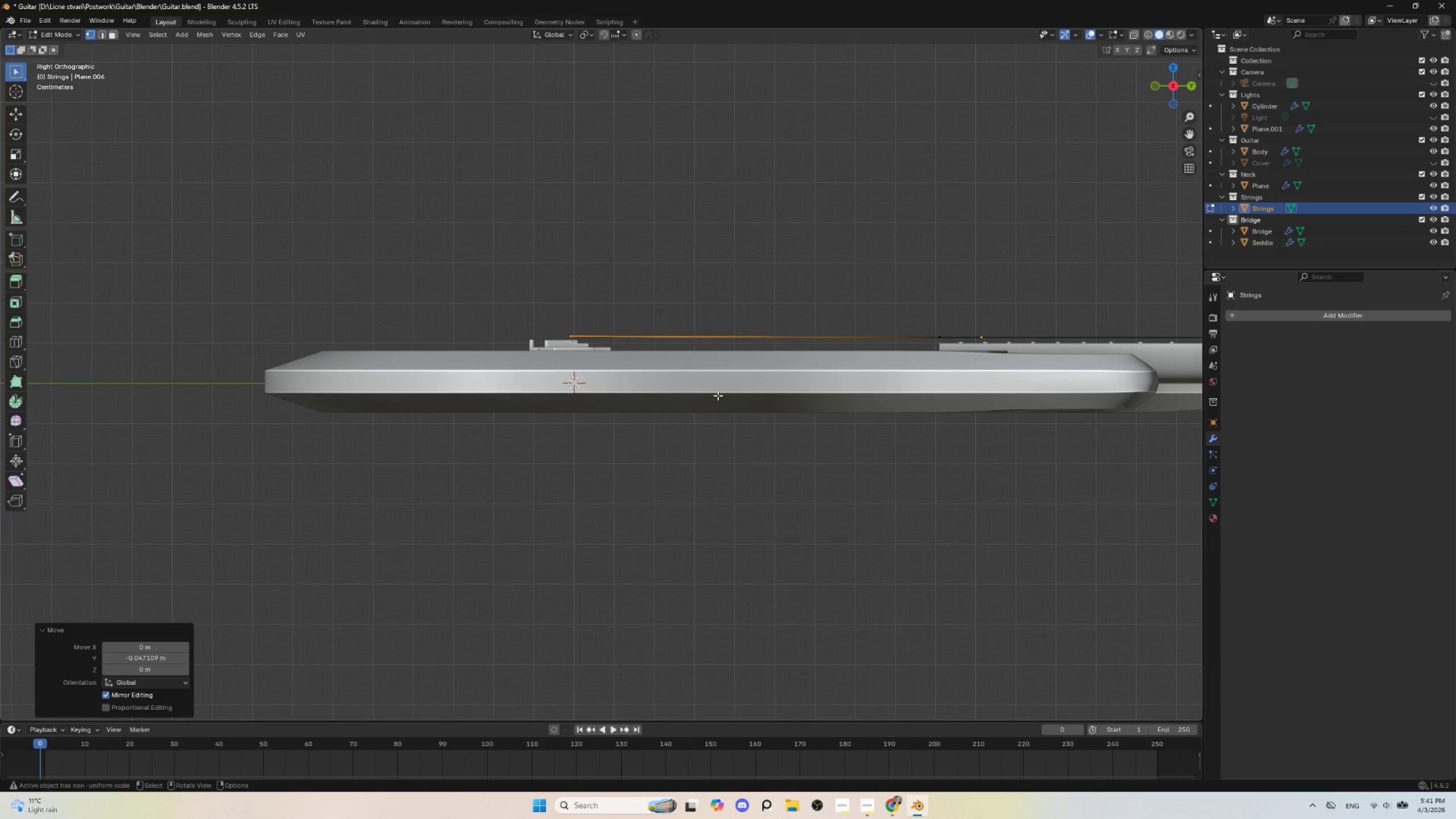 
scroll: coordinate [712, 403], scroll_direction: up, amount: 3.0
 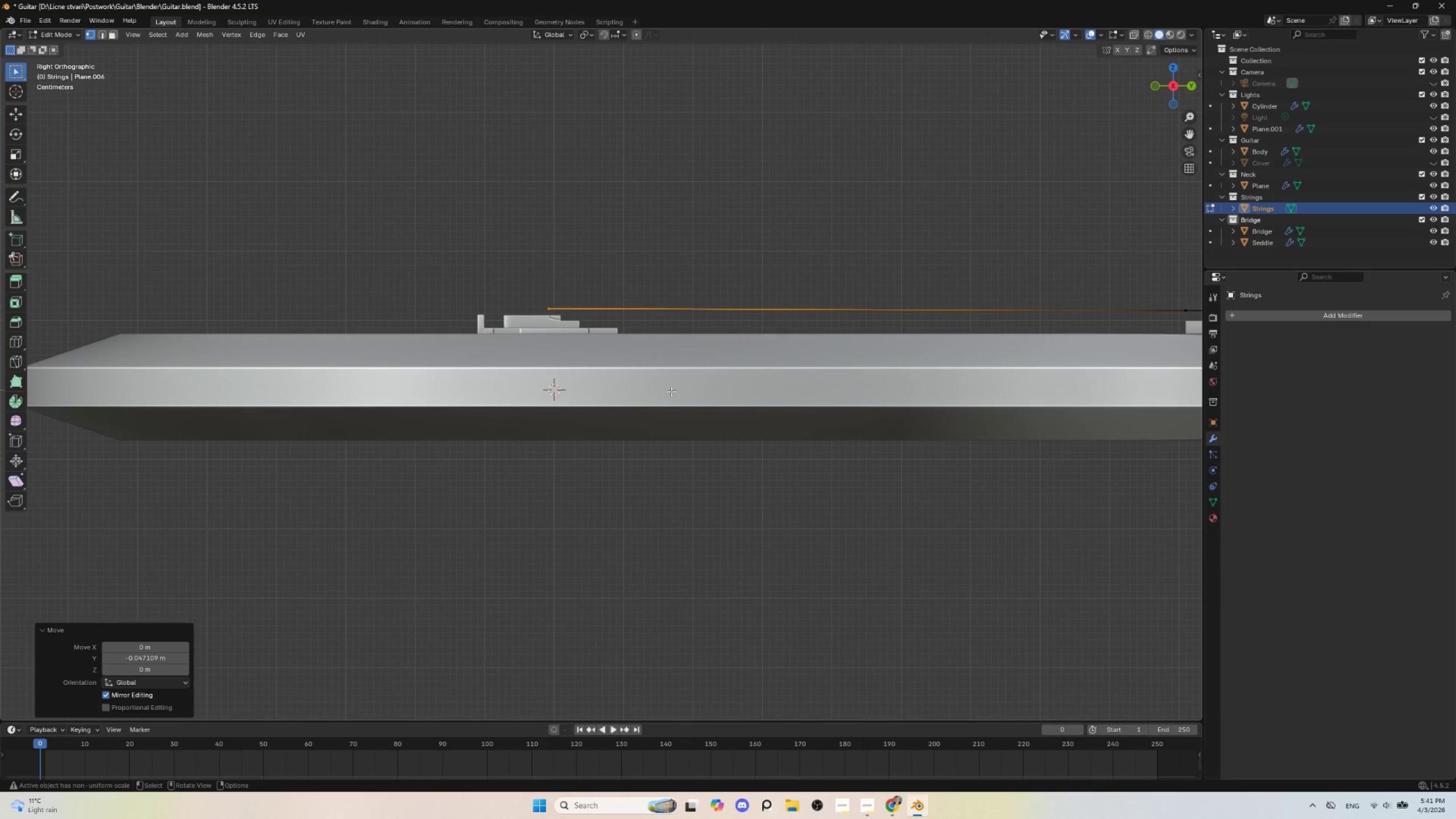 
scroll: coordinate [671, 394], scroll_direction: down, amount: 2.0
 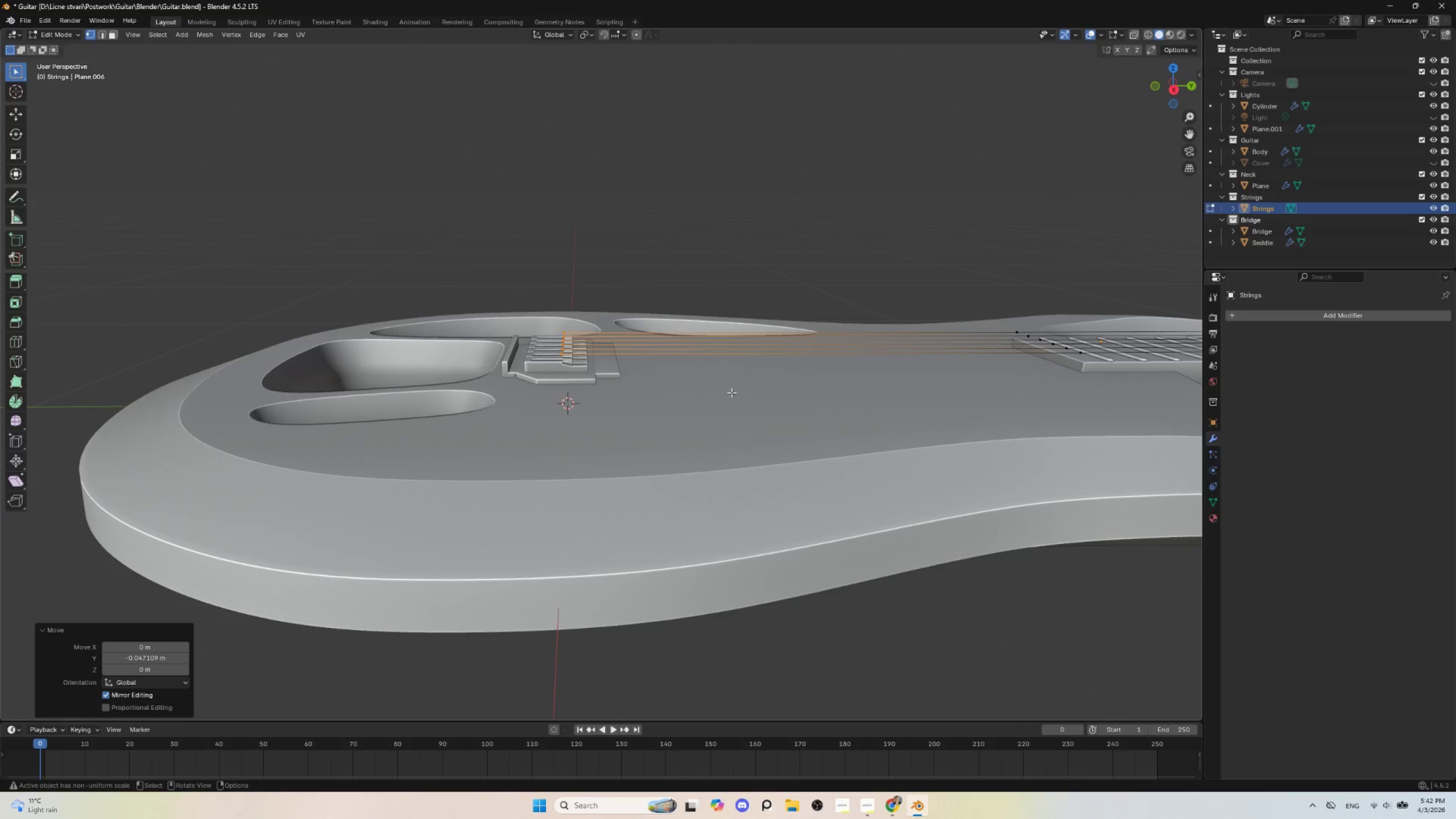 
hold_key(key=AltLeft, duration=0.31)
 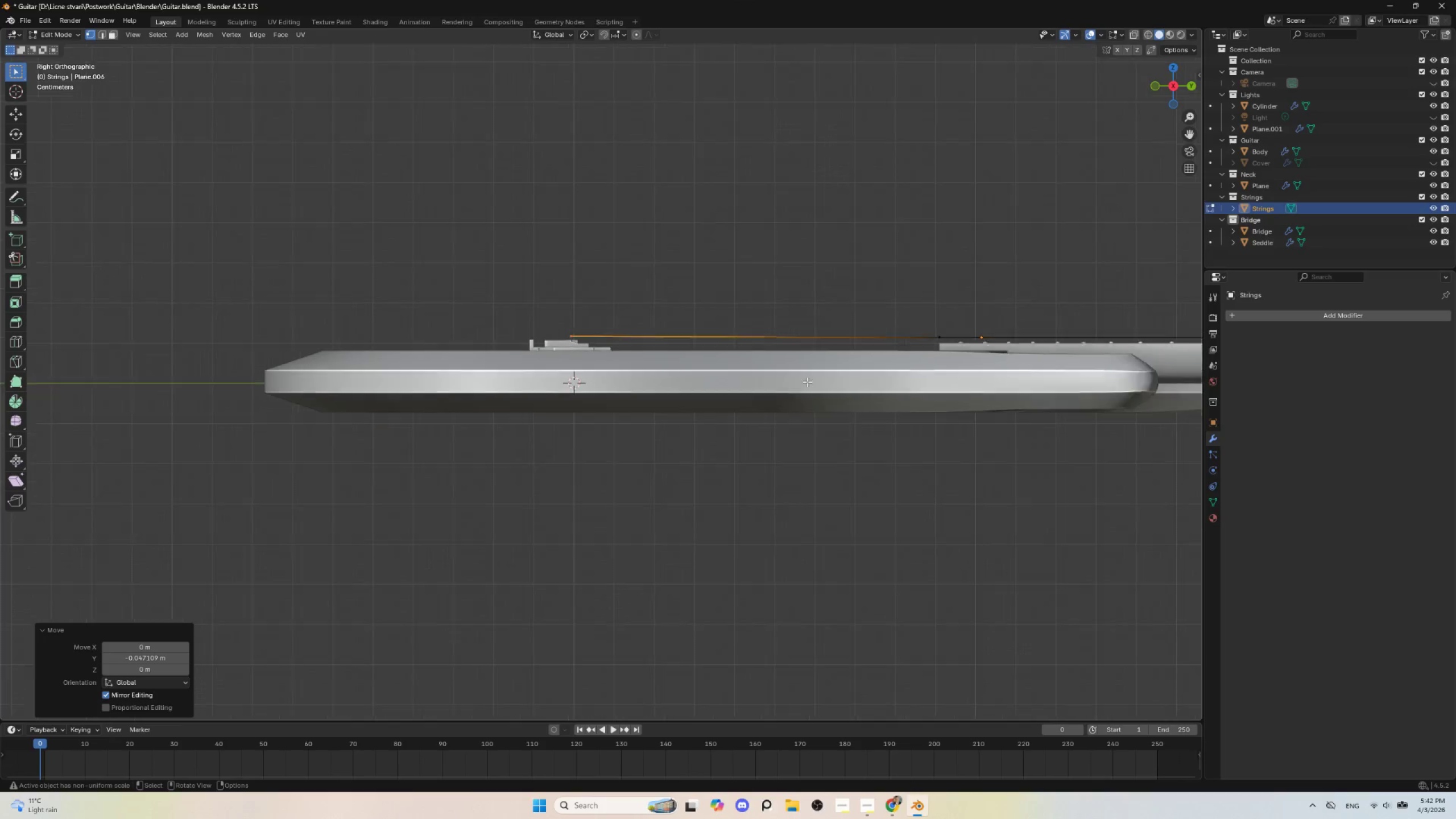 
hold_key(key=ShiftLeft, duration=1.02)
 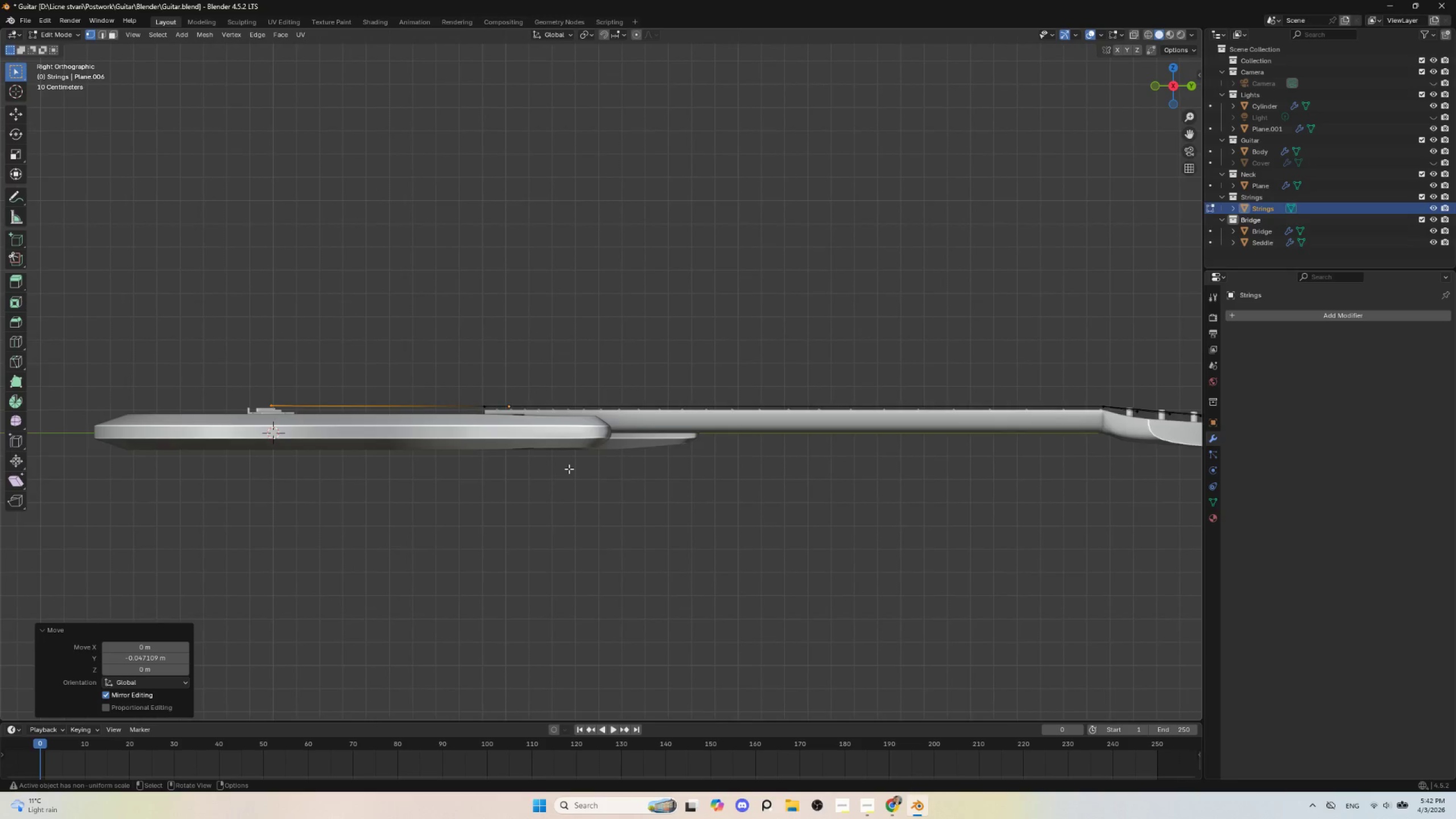 
scroll: coordinate [806, 386], scroll_direction: down, amount: 4.0
 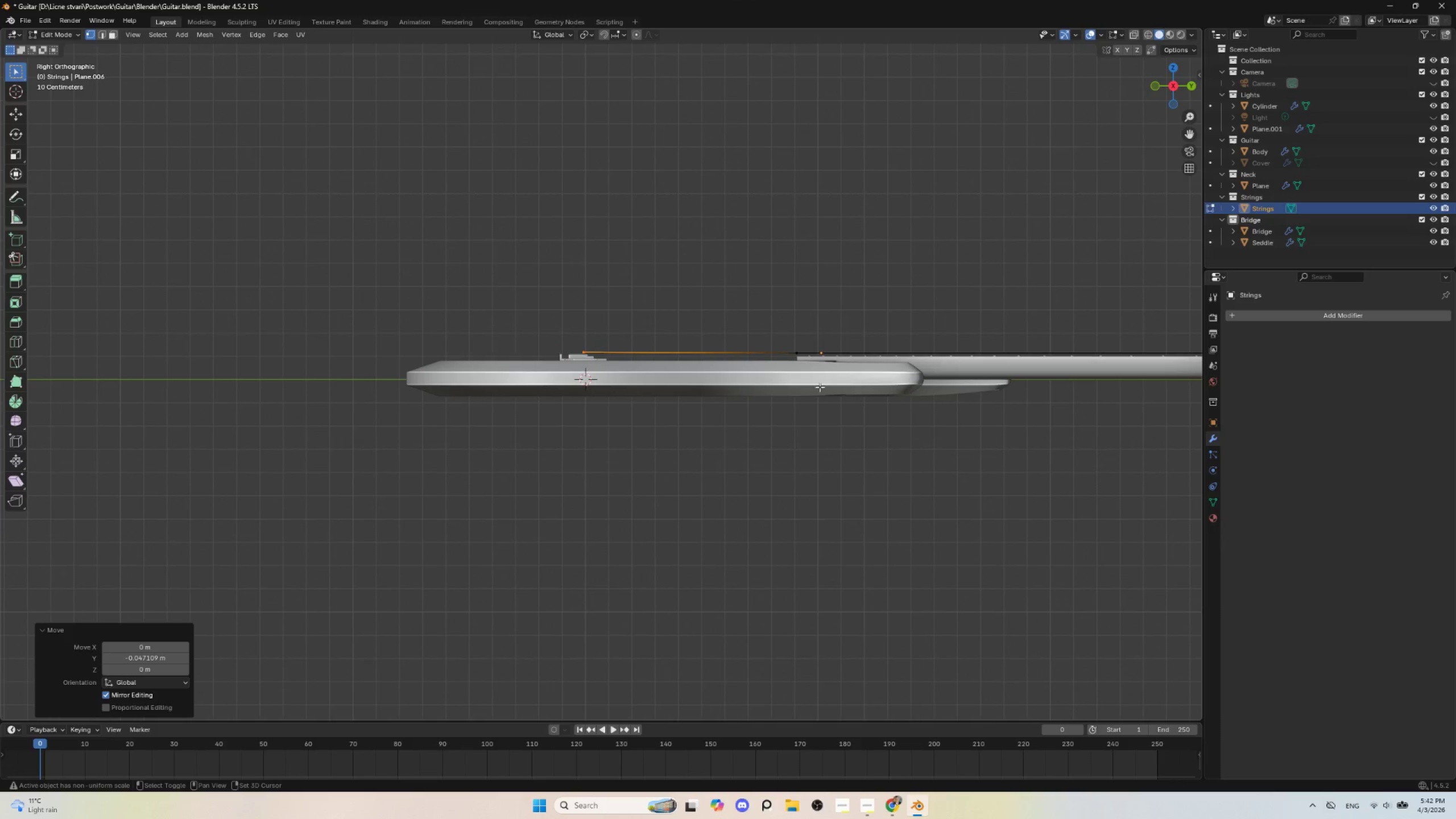 
hold_key(key=ShiftLeft, duration=0.81)
 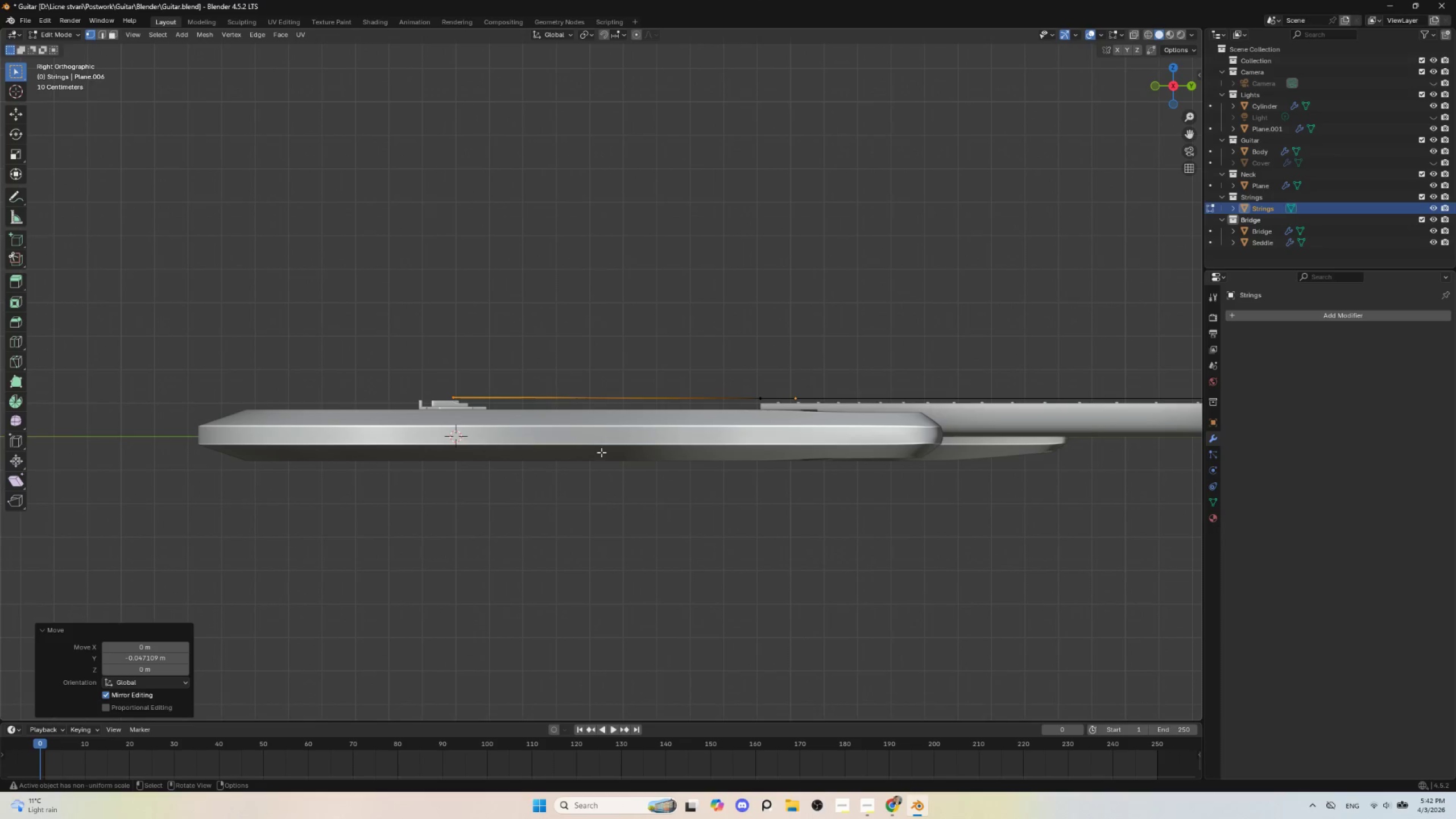 
scroll: coordinate [499, 456], scroll_direction: up, amount: 5.0
 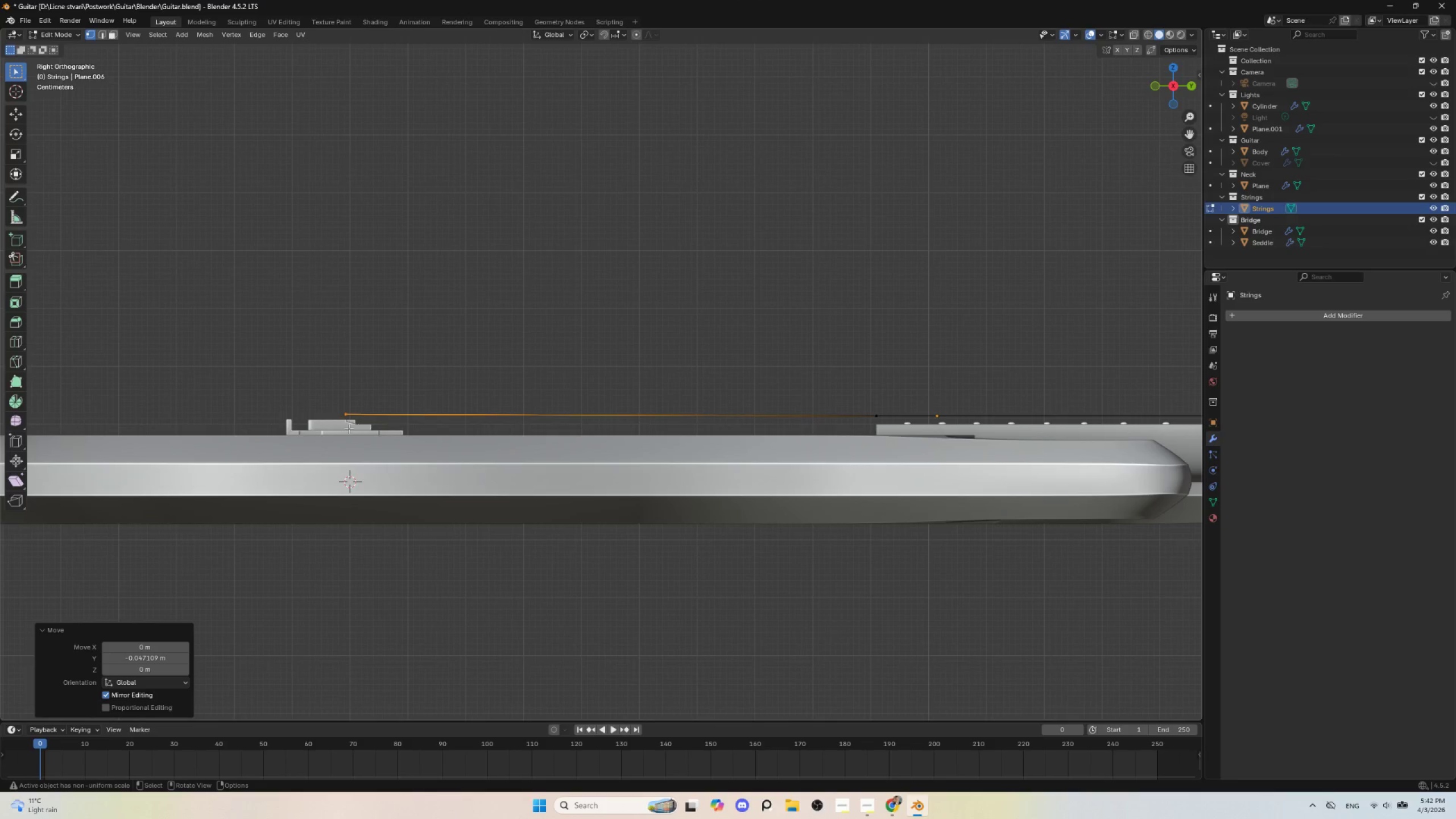 
key(Tab)
 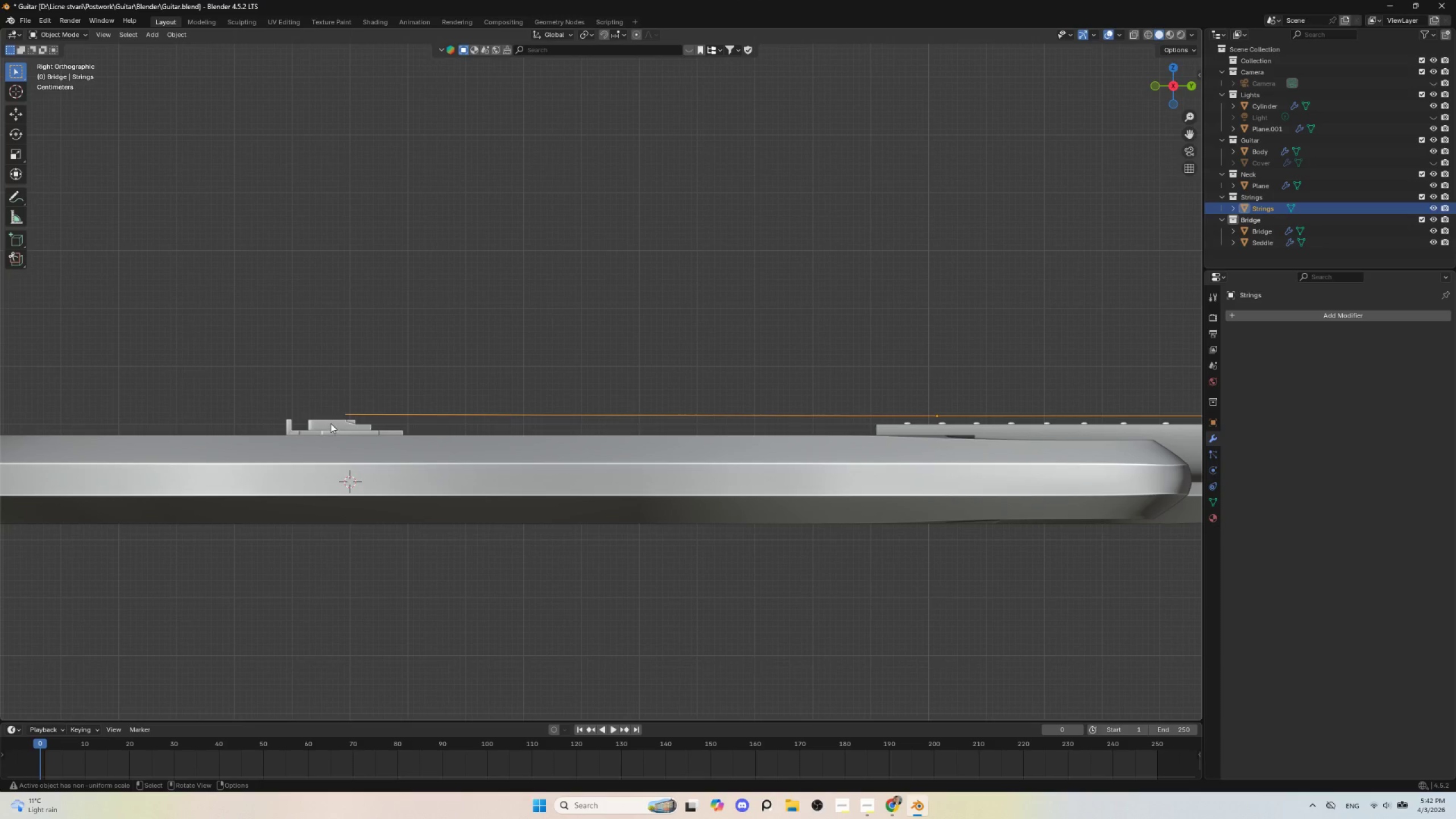 
left_click([330, 423])
 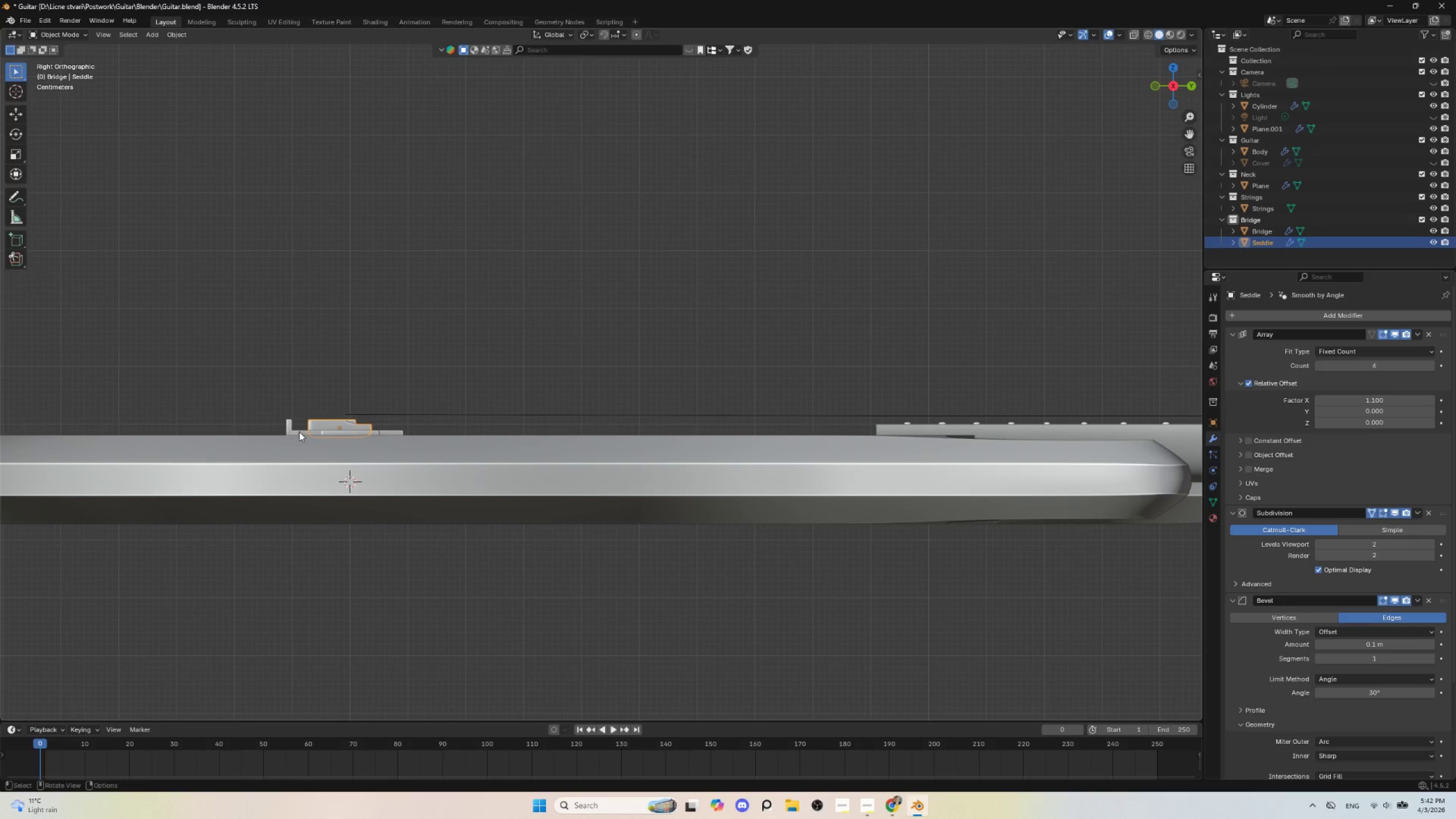 
hold_key(key=ShiftLeft, duration=0.58)
 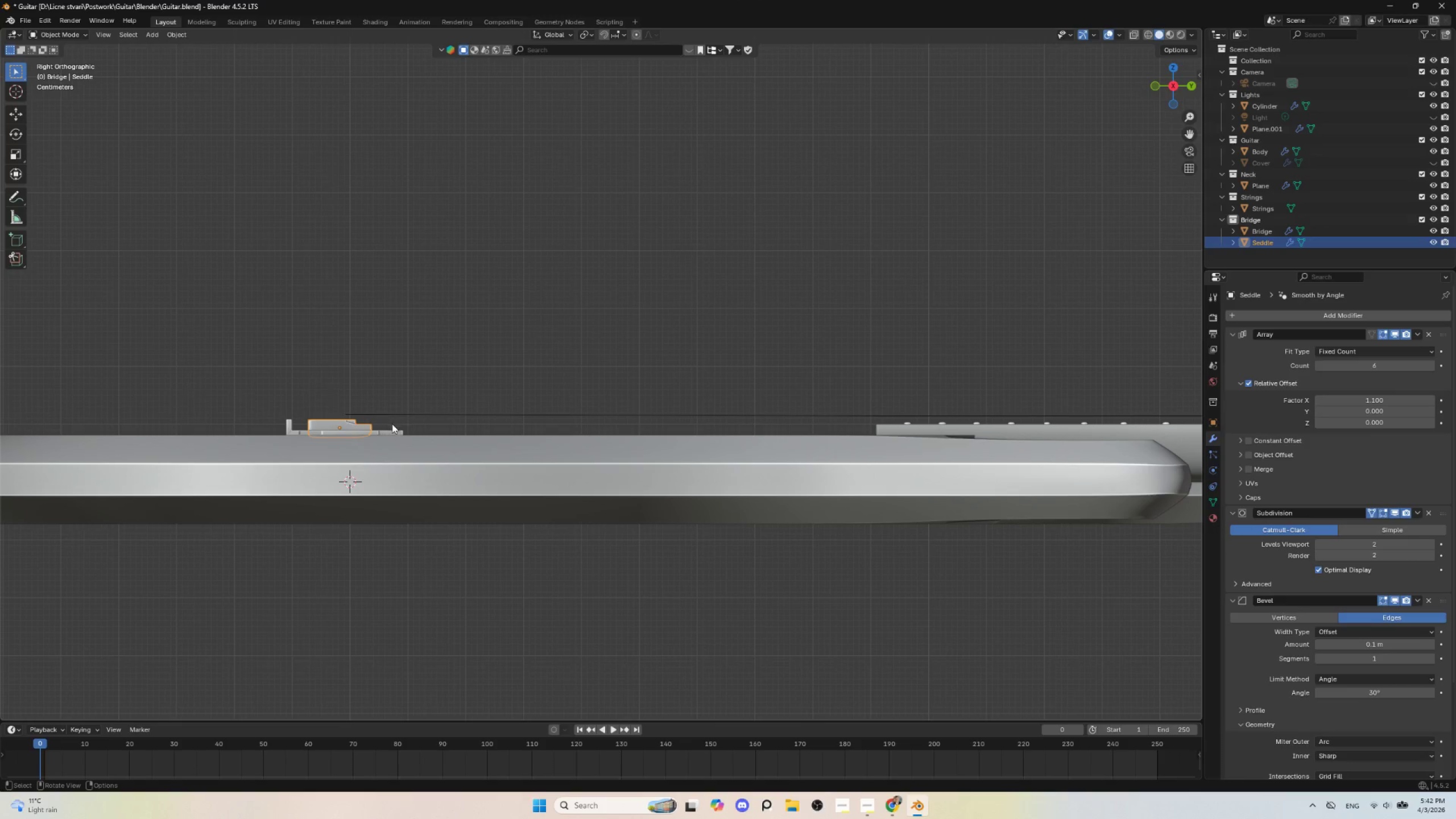 
hold_key(key=ShiftLeft, duration=21.73)
 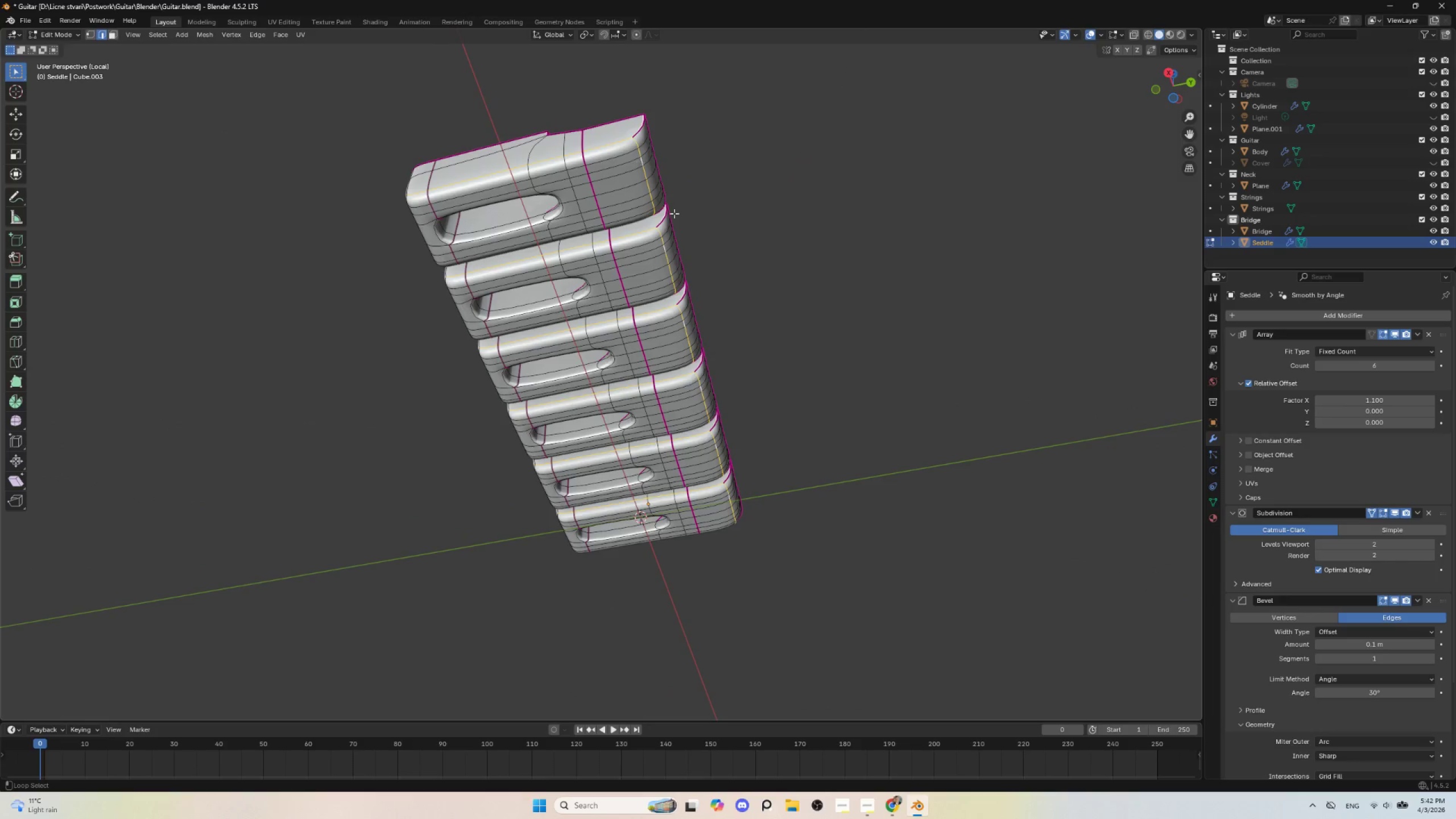 
hold_key(key=AltLeft, duration=0.41)
 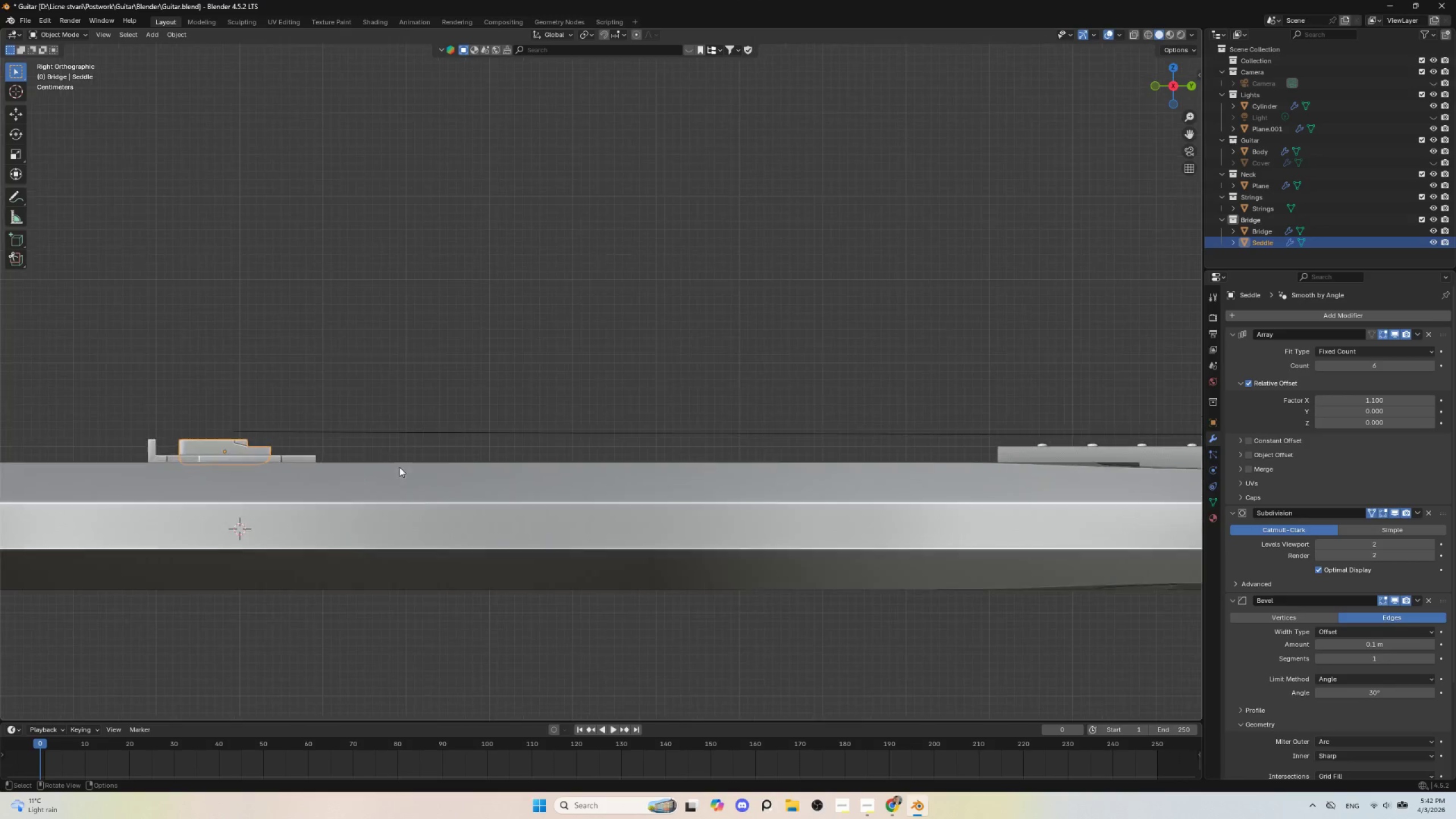 
scroll: coordinate [399, 467], scroll_direction: up, amount: 2.0
 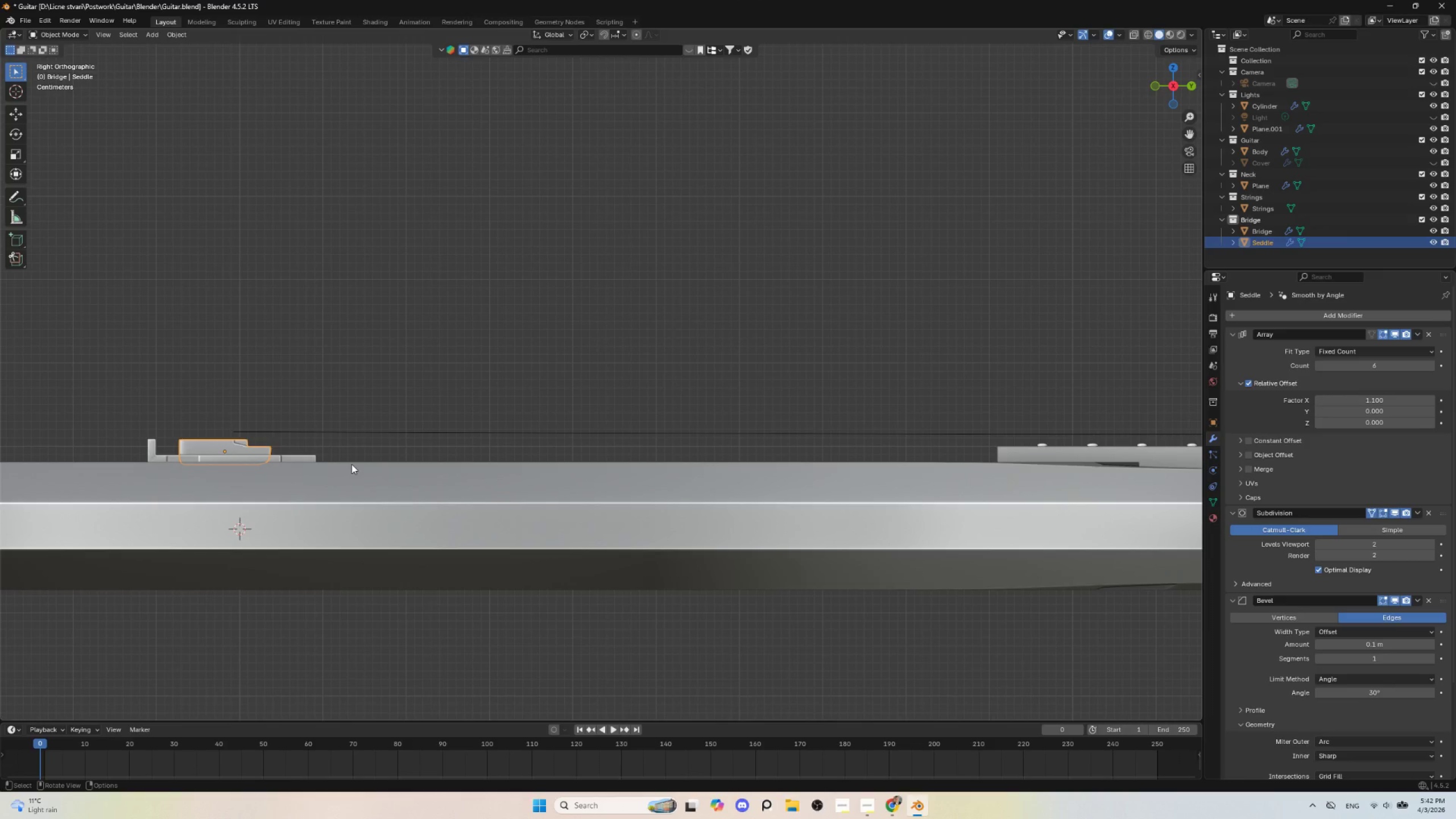 
type(gz)
 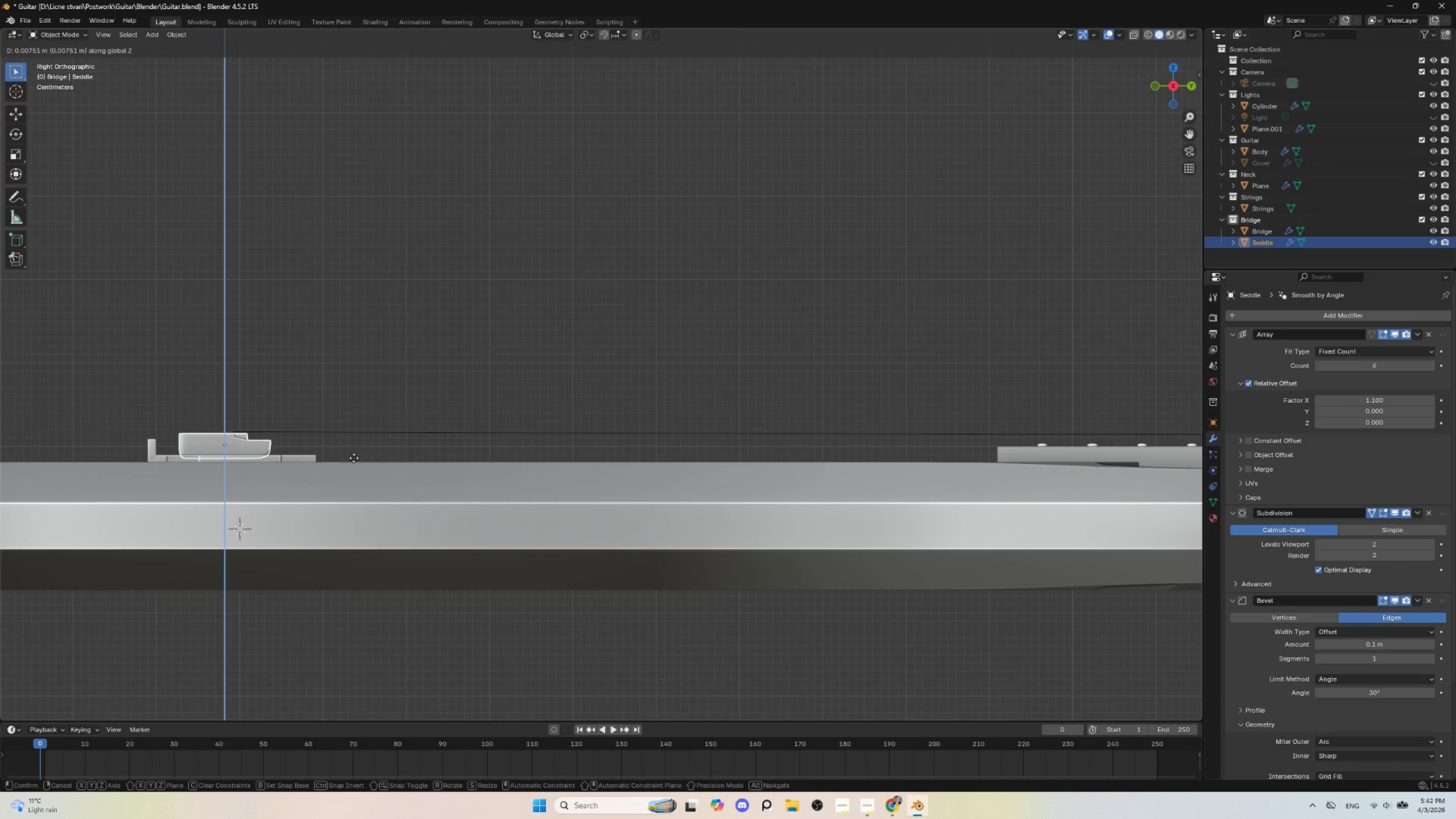 
left_click([354, 458])
 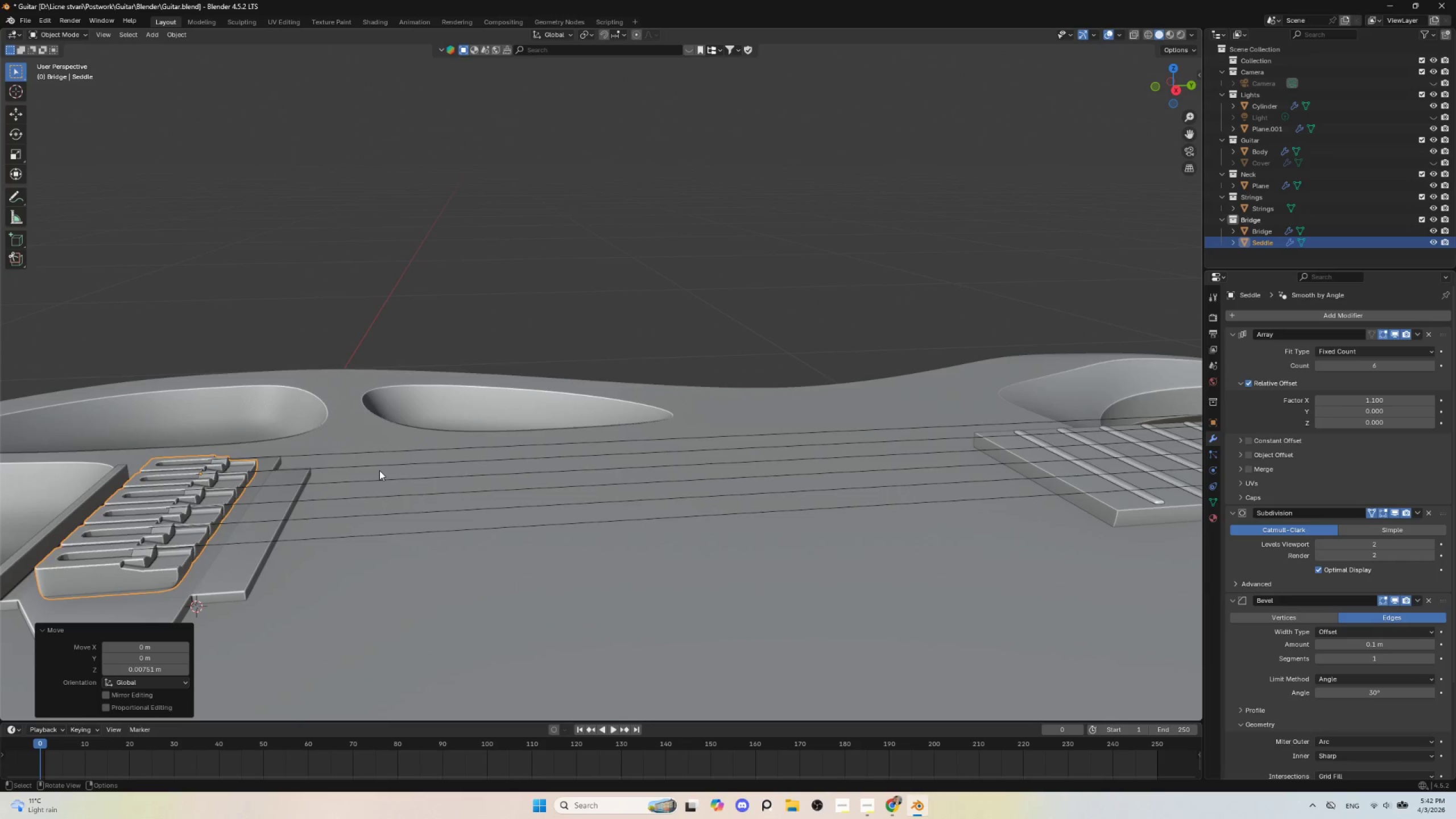 
scroll: coordinate [379, 470], scroll_direction: down, amount: 2.0
 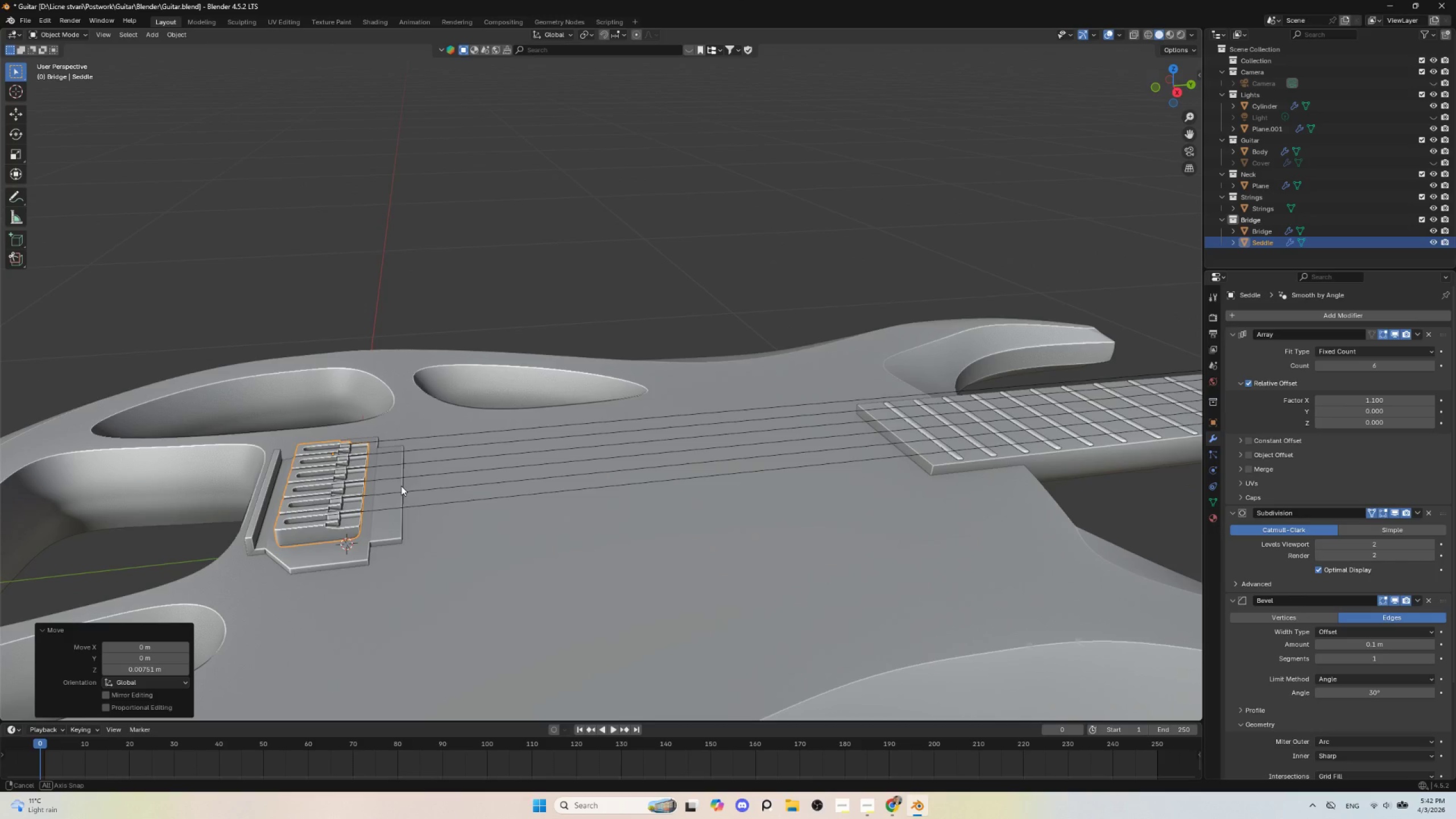 
hold_key(key=AltLeft, duration=0.44)
 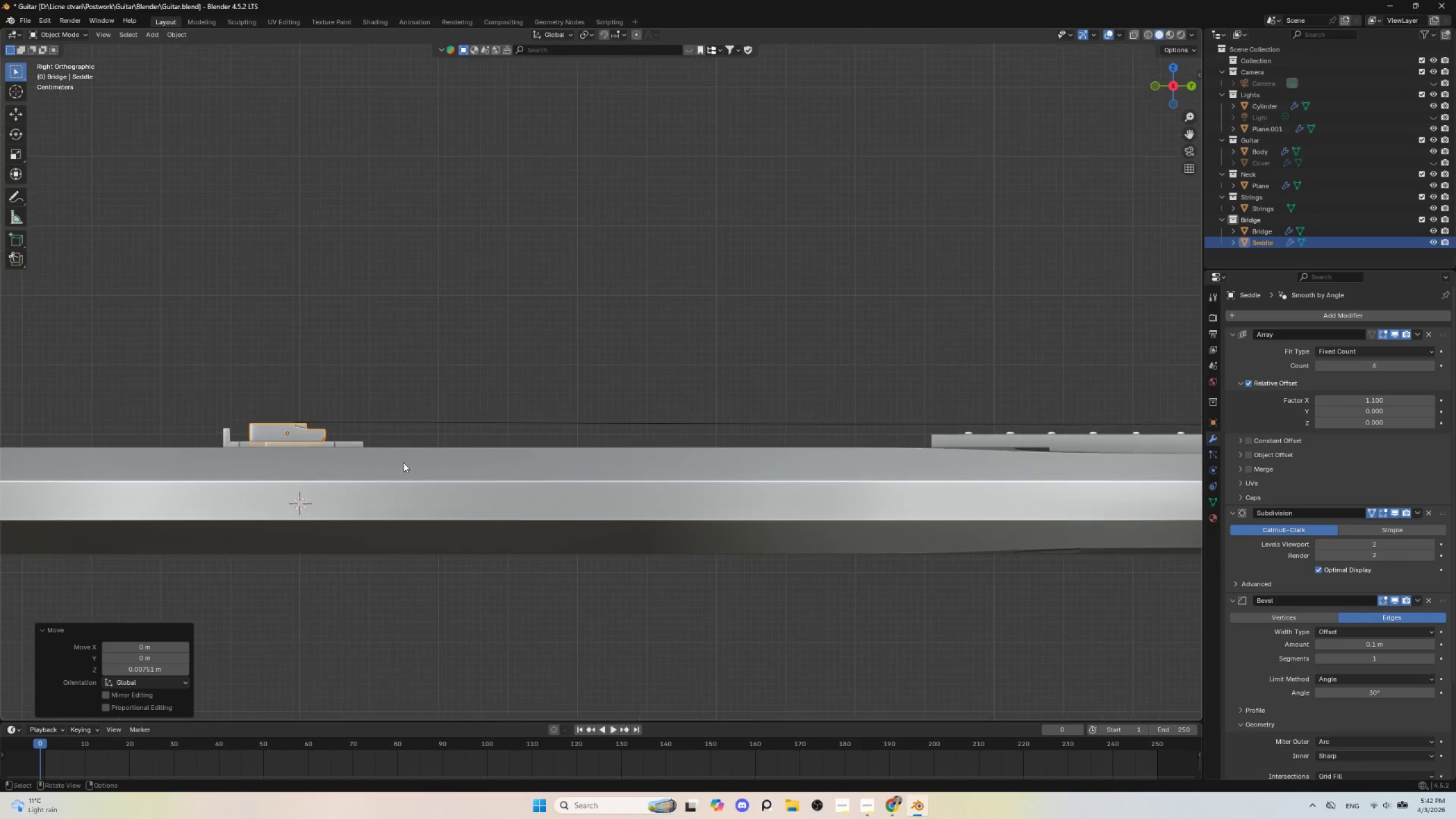 
scroll: coordinate [403, 462], scroll_direction: up, amount: 1.0
 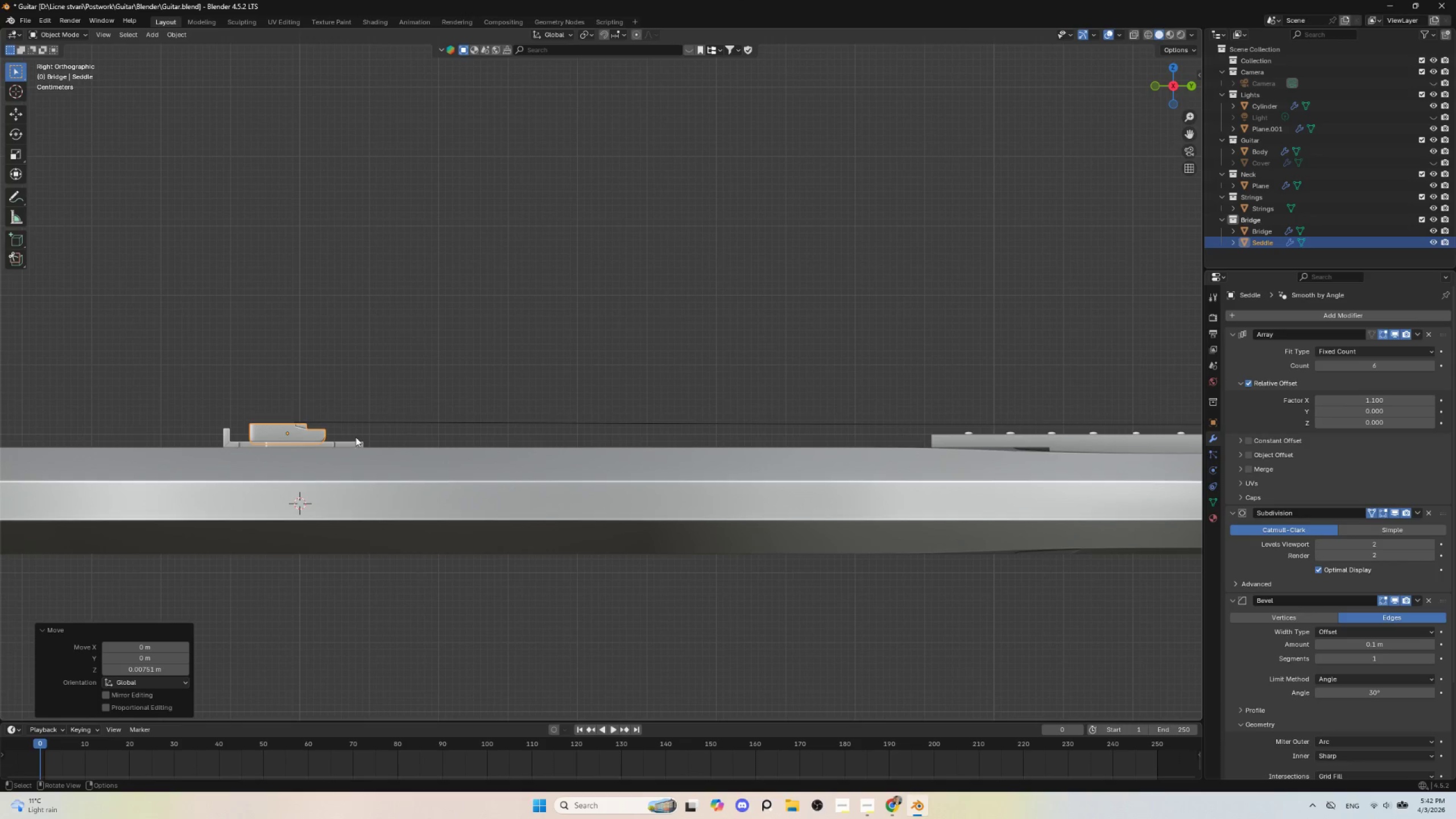 
key(NumpadDivide)
 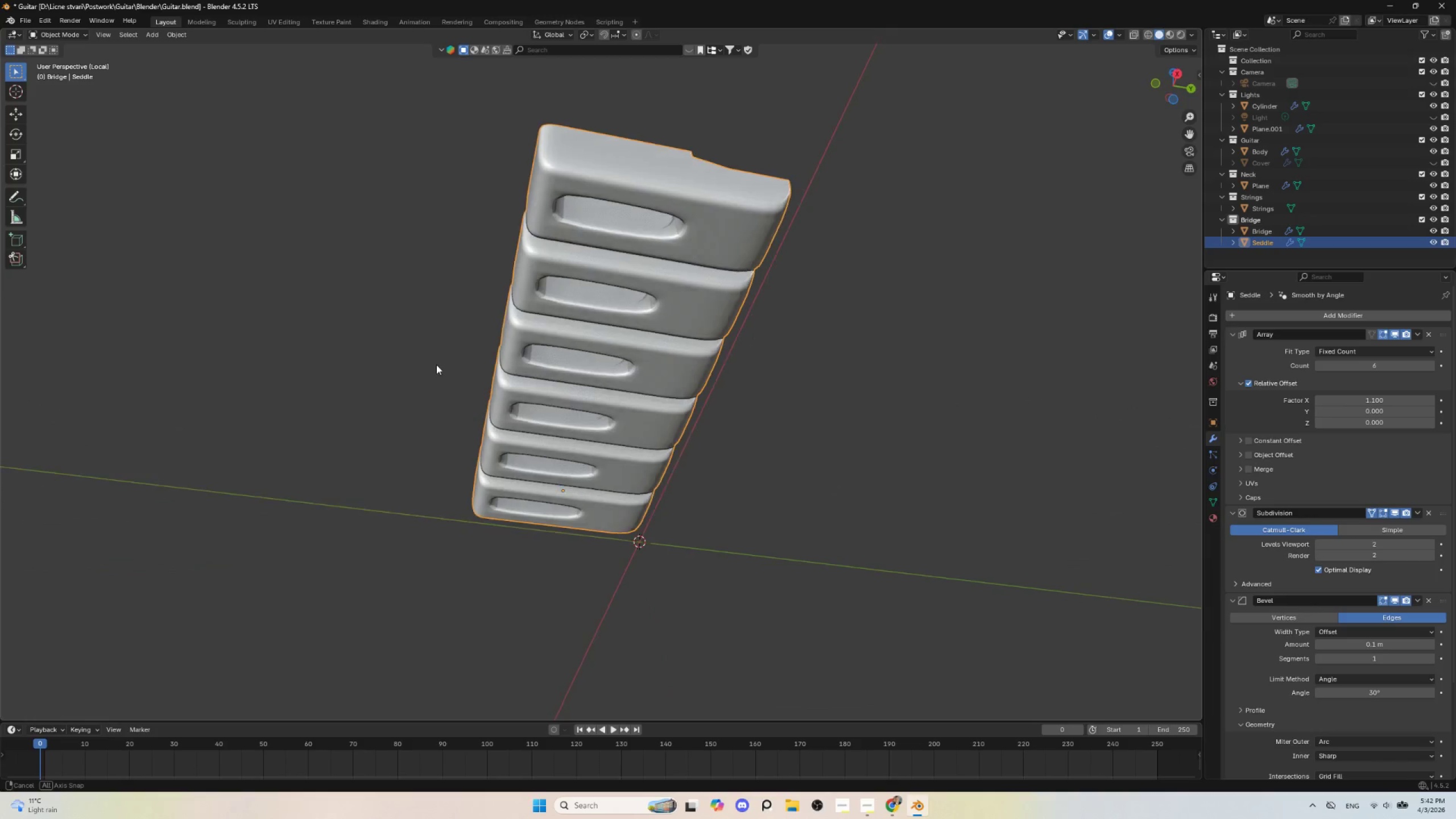 
key(Tab)
 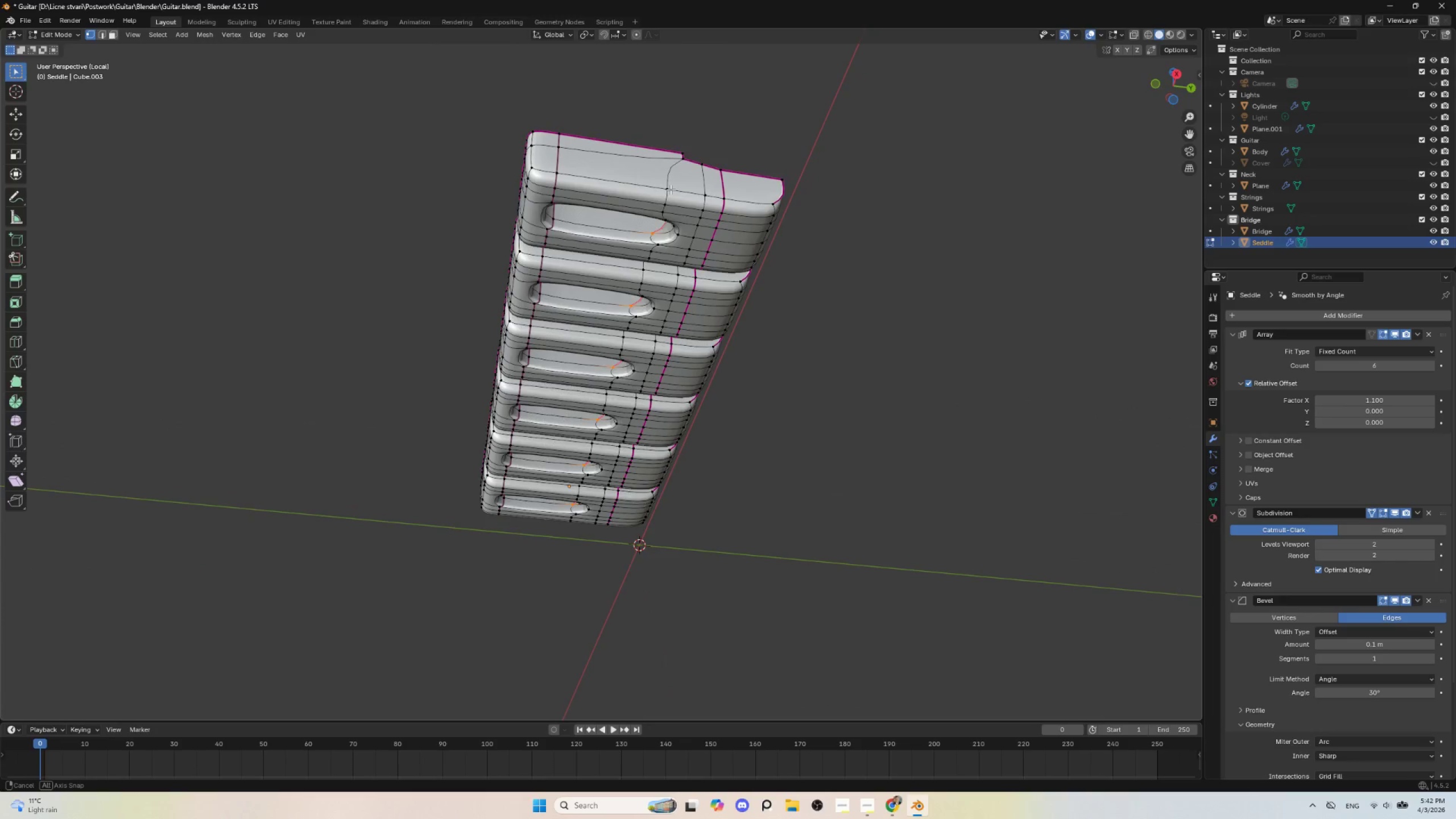 
hold_key(key=AltLeft, duration=0.67)
left_click([653, 187])
 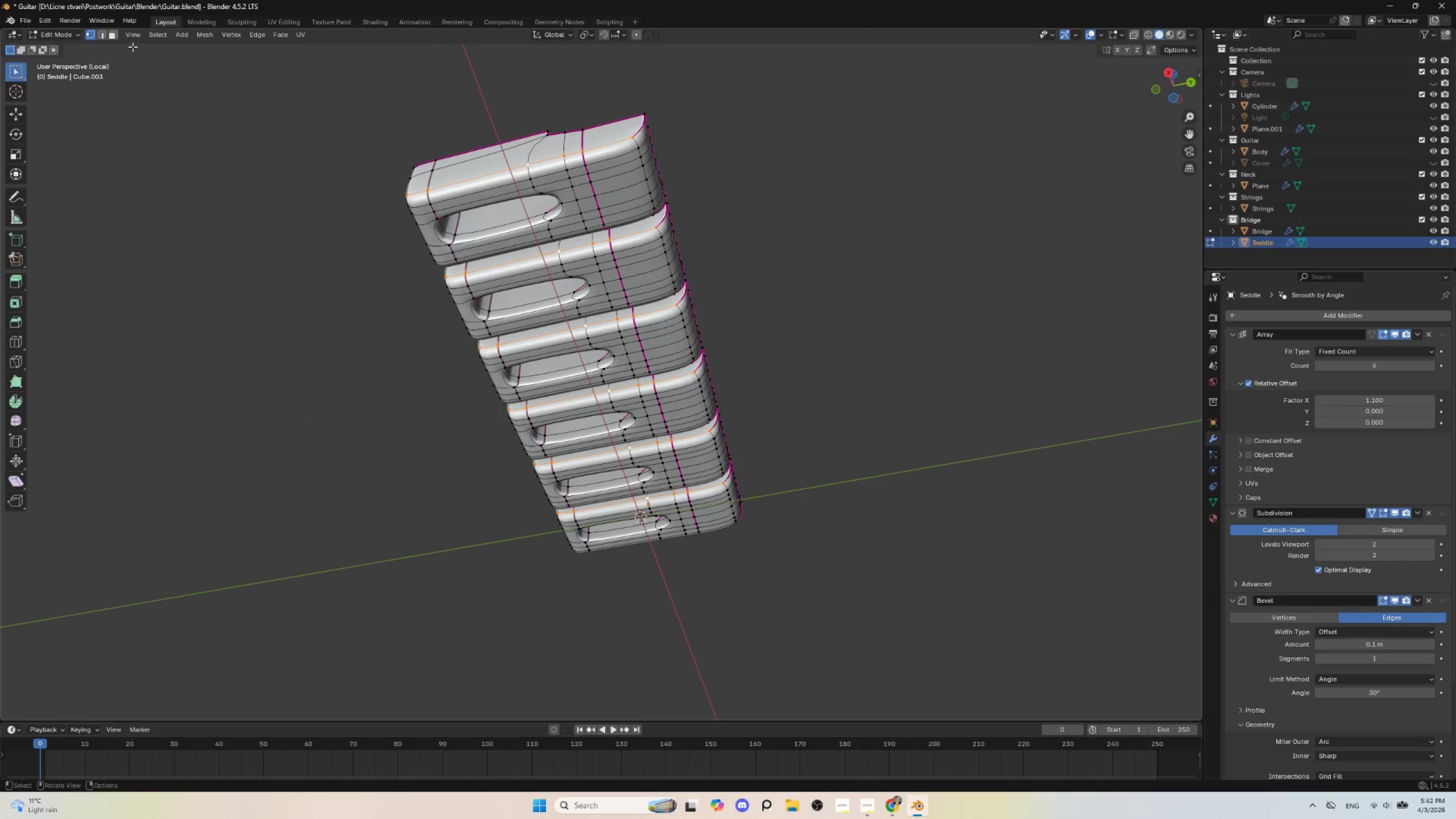 
left_click([104, 35])
 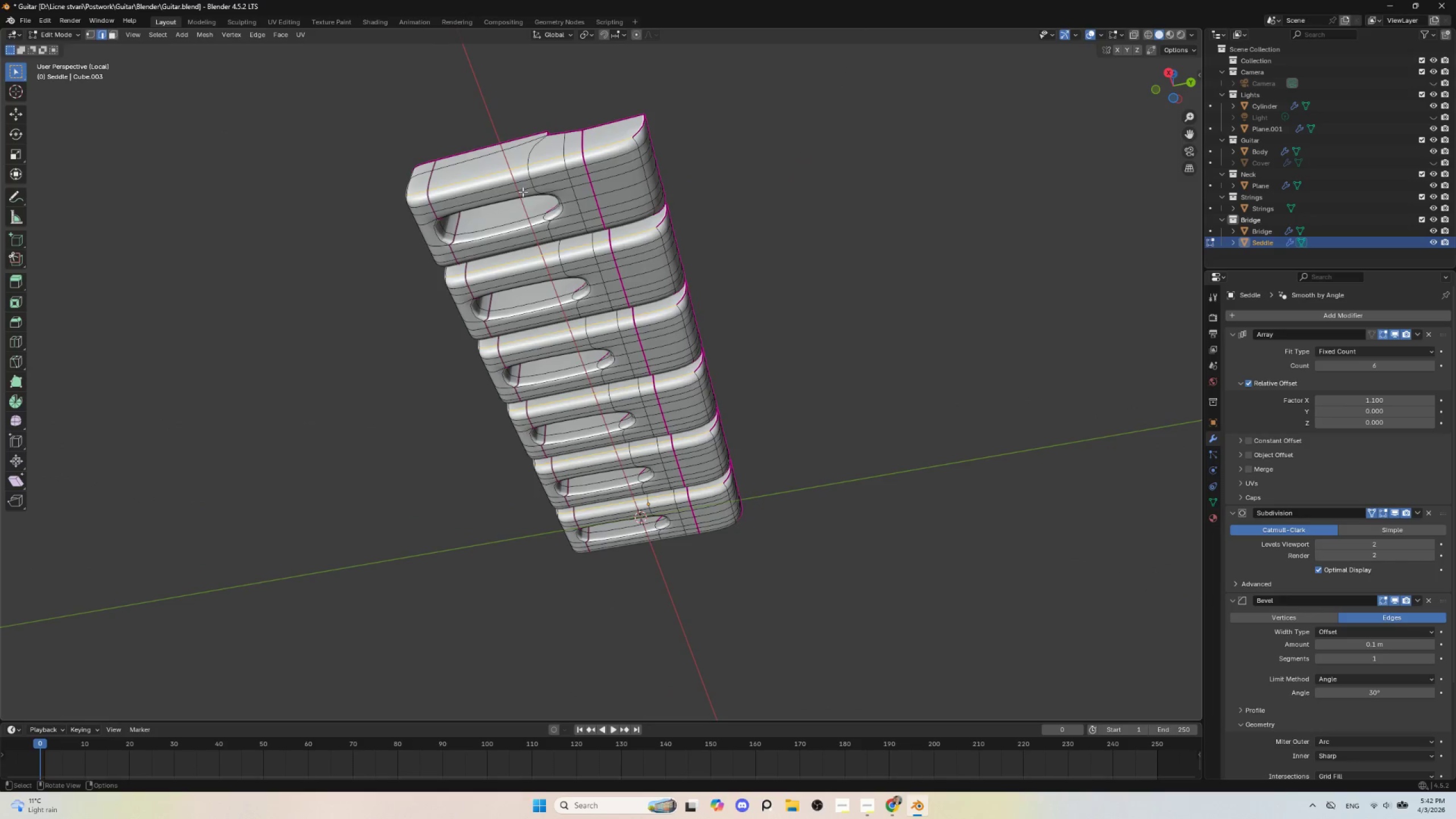 
hold_key(key=AltLeft, duration=1.5)
left_click([561, 159])
 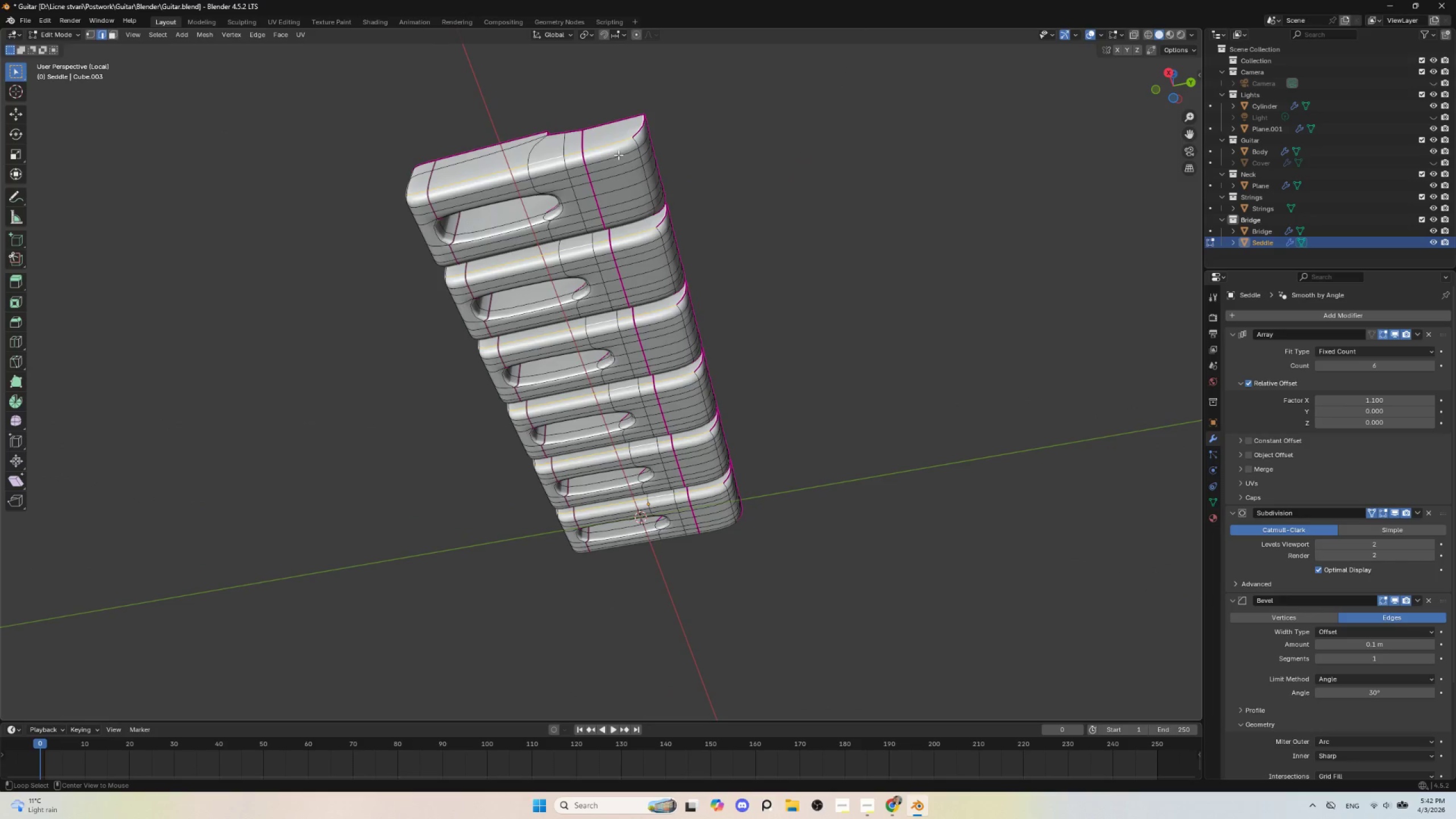 
hold_key(key=AltLeft, duration=0.86)
hold_key(key=ShiftLeft, duration=0.75)
left_click([640, 162])
 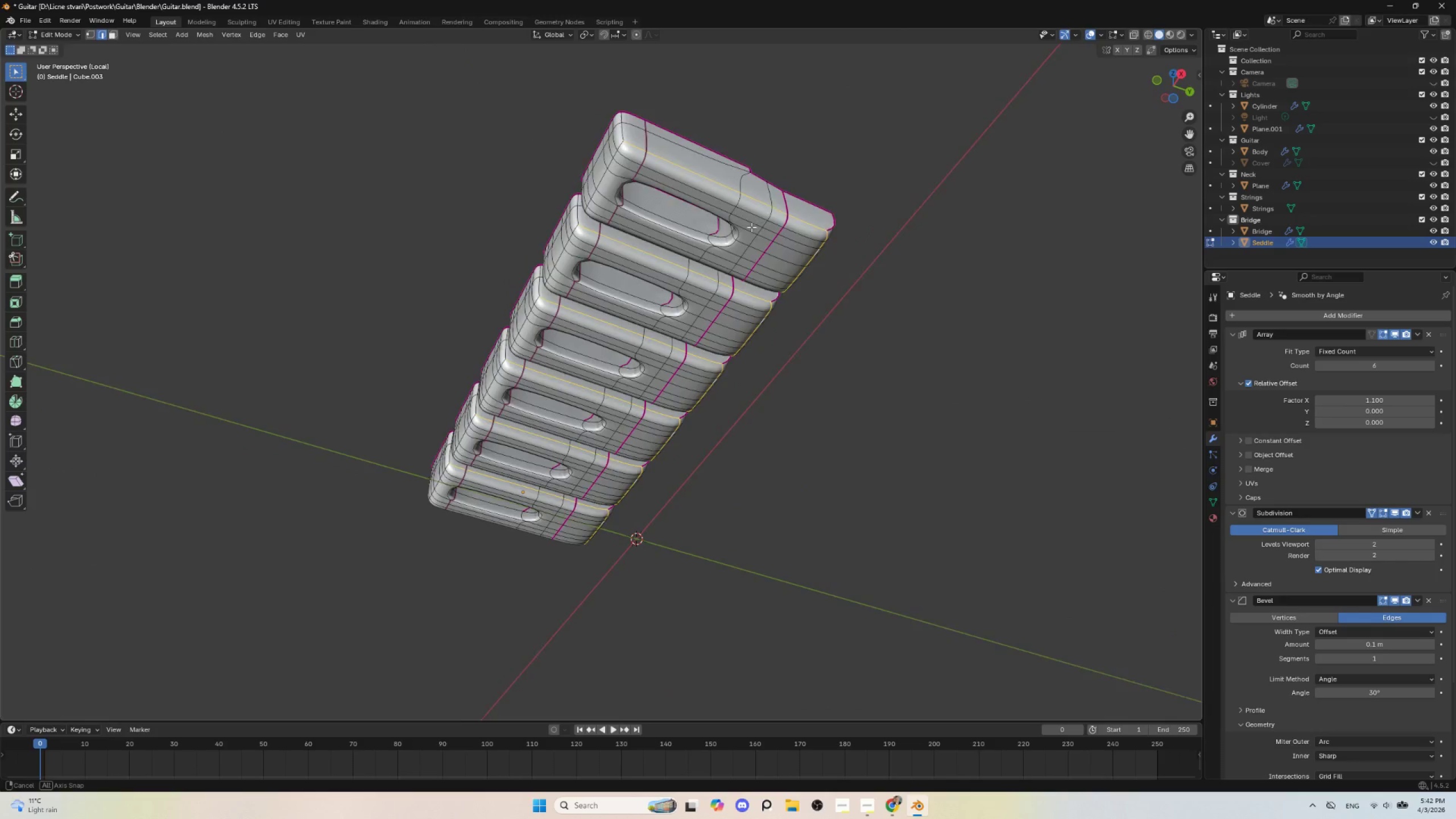 
hold_key(key=AltLeft, duration=1.01)
hold_key(key=ShiftLeft, duration=1.02)
left_click([636, 159])
 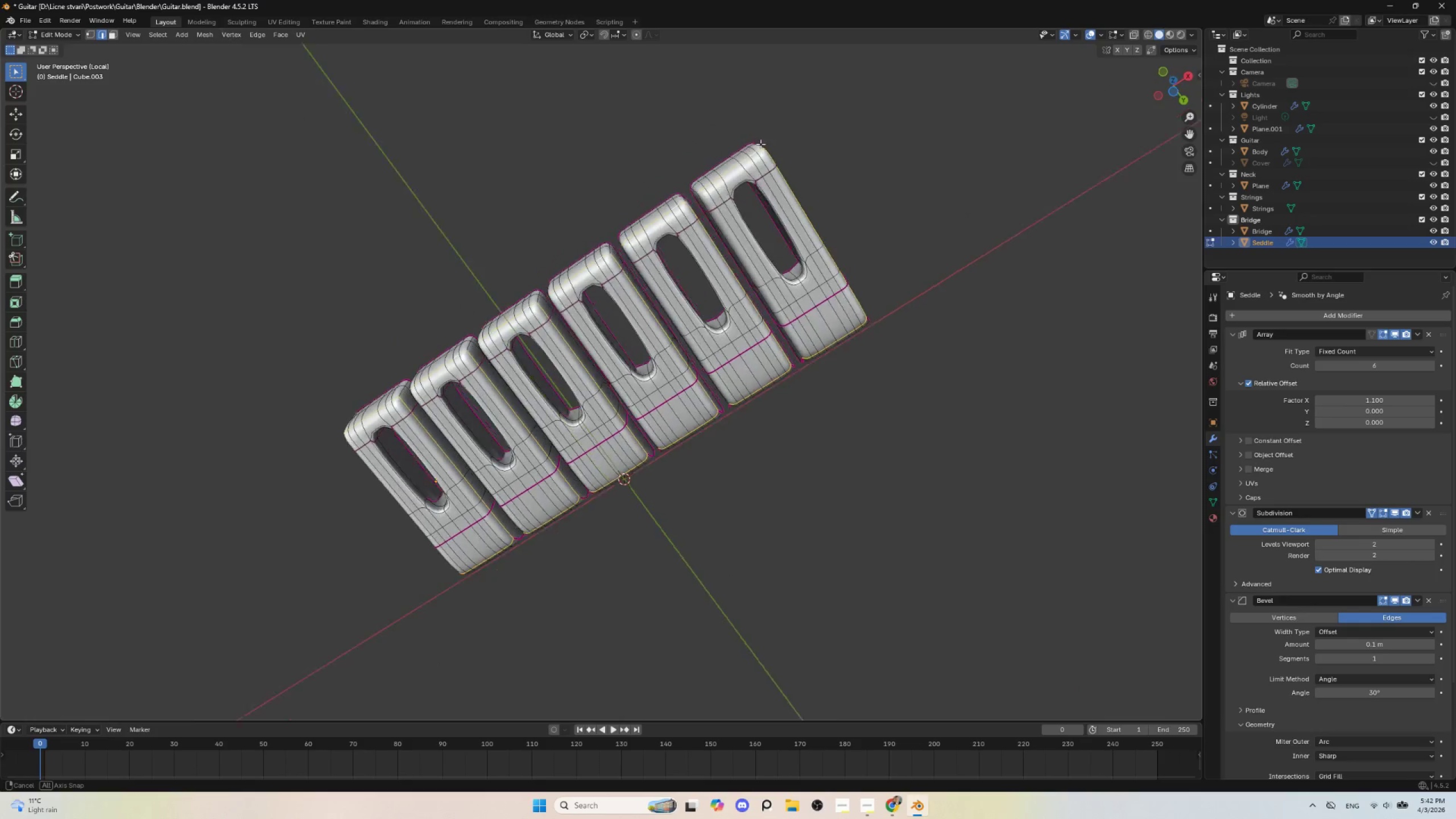 
hold_key(key=ShiftLeft, duration=1.14)
hold_key(key=AltLeft, duration=1.09)
left_click([719, 227])
 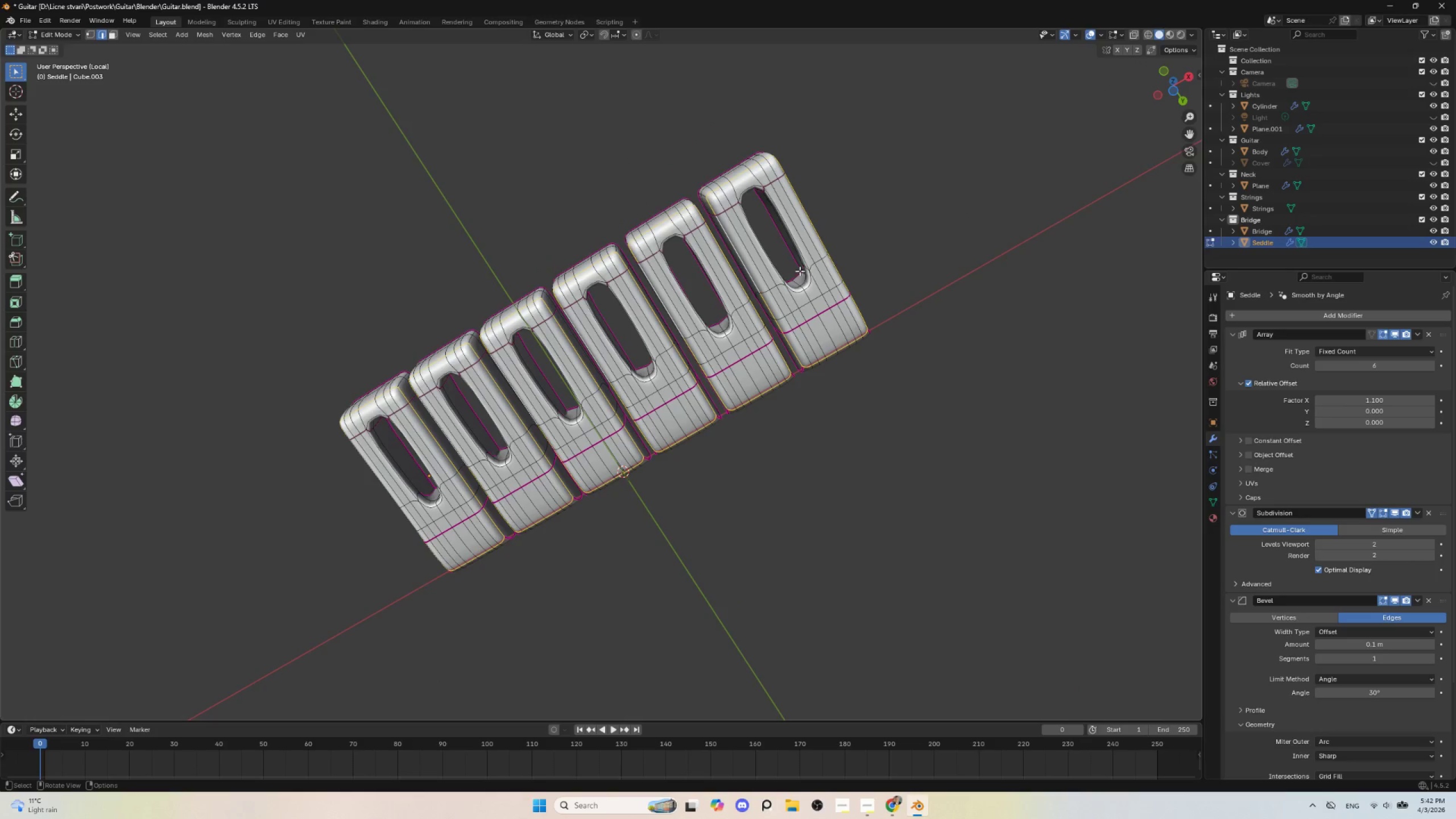 
key(Shift+E)
 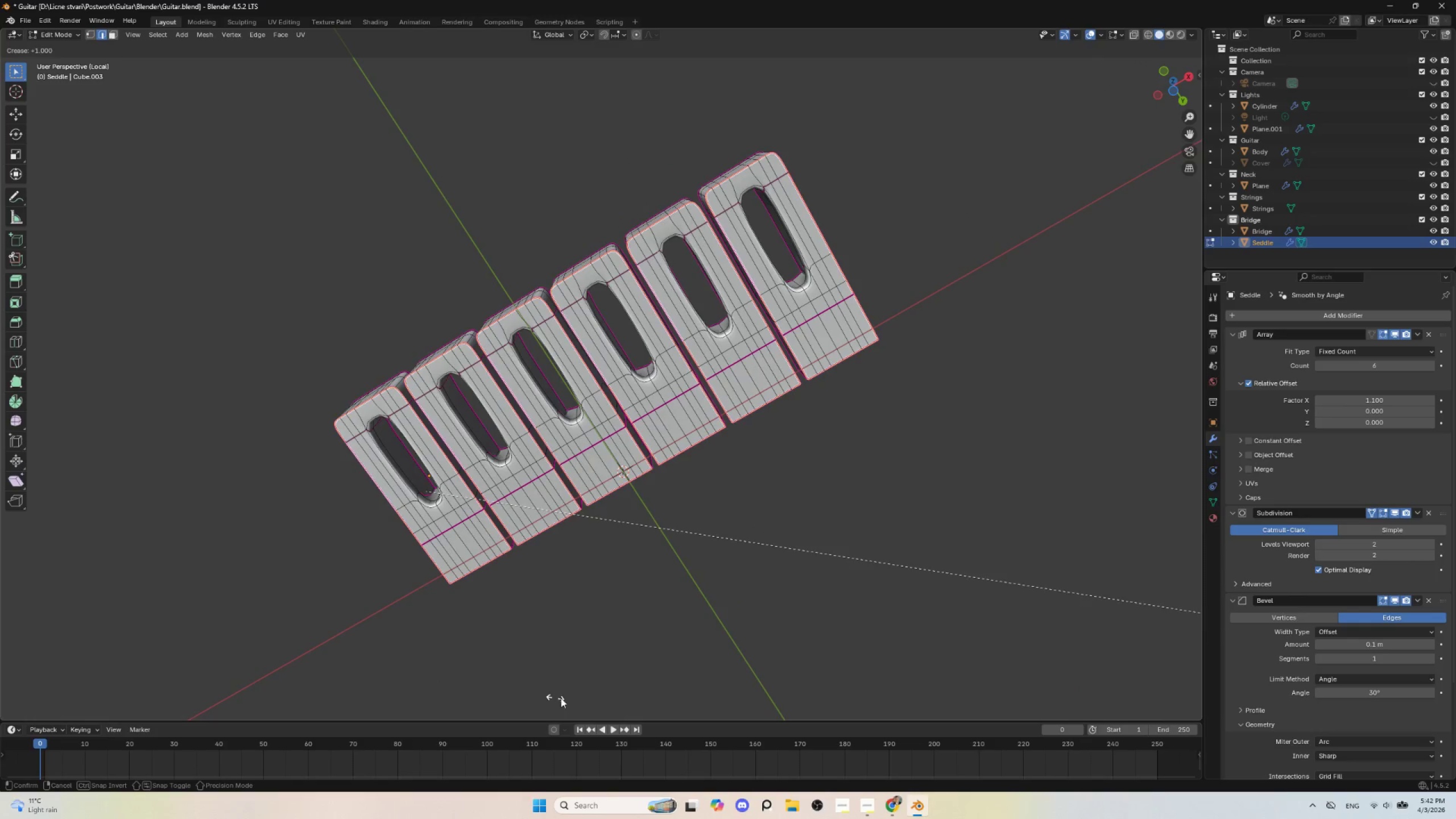 
left_click([742, 706])
 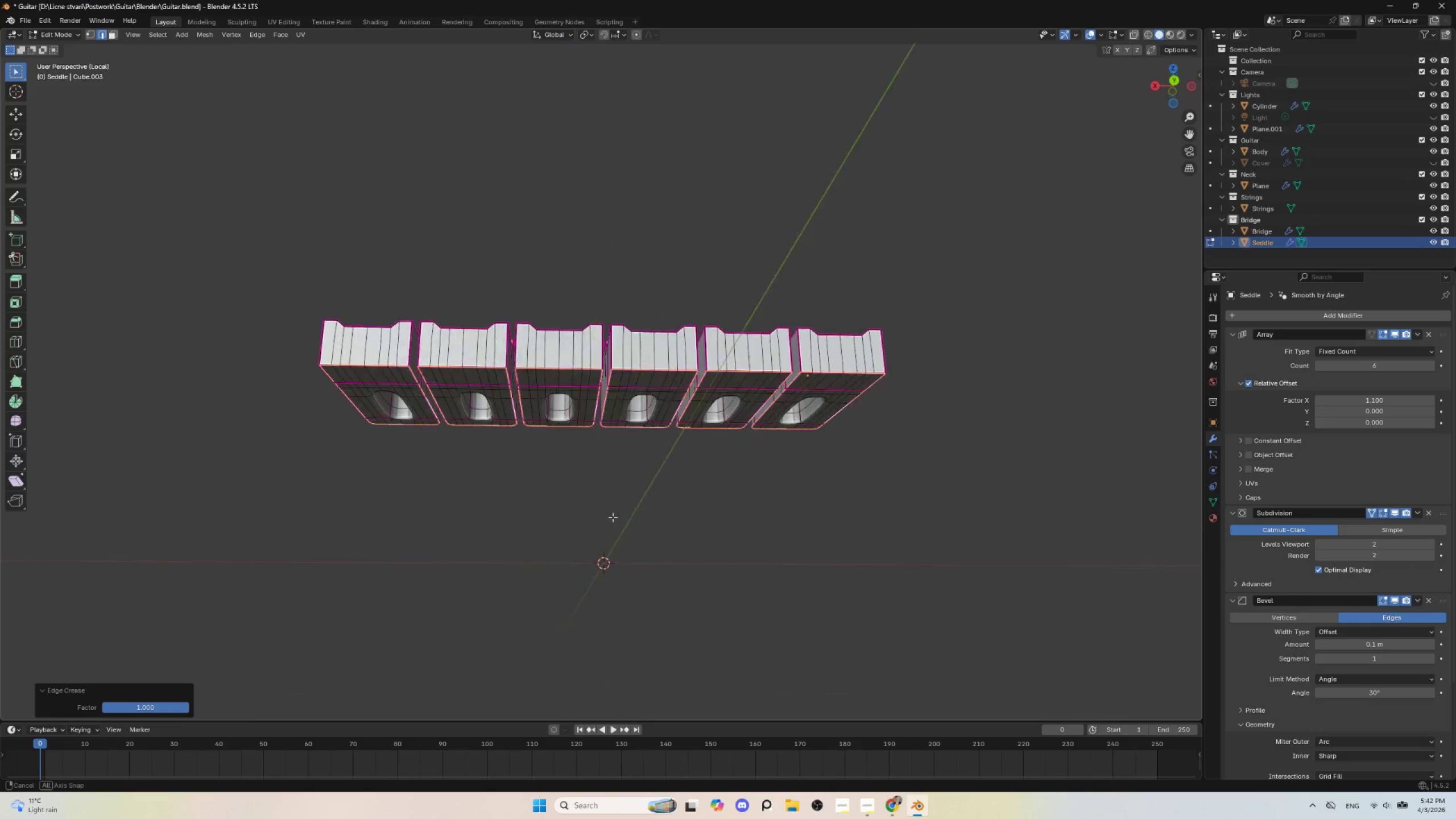 
key(Tab)
 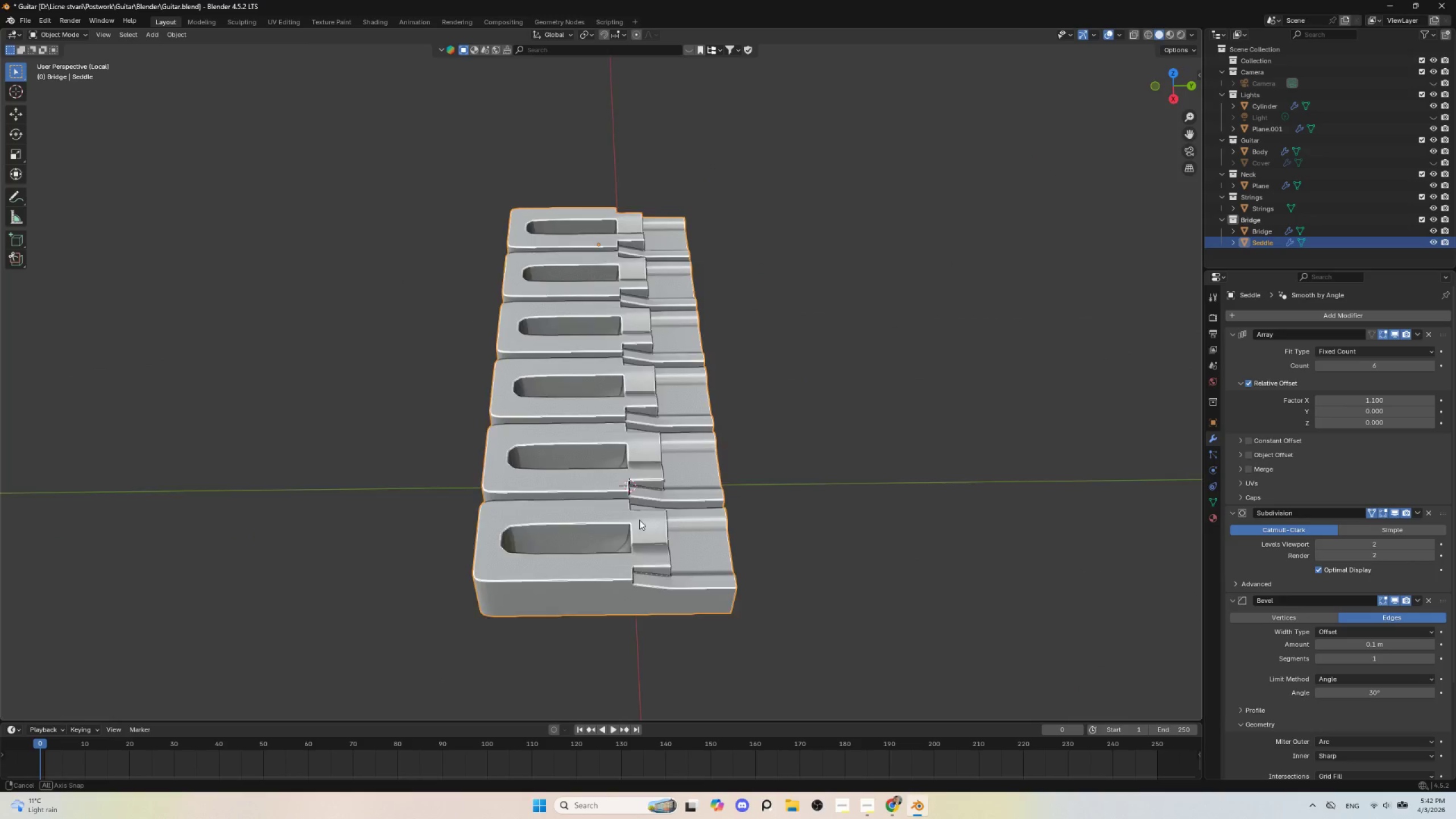 
hold_key(key=AltLeft, duration=0.42)
 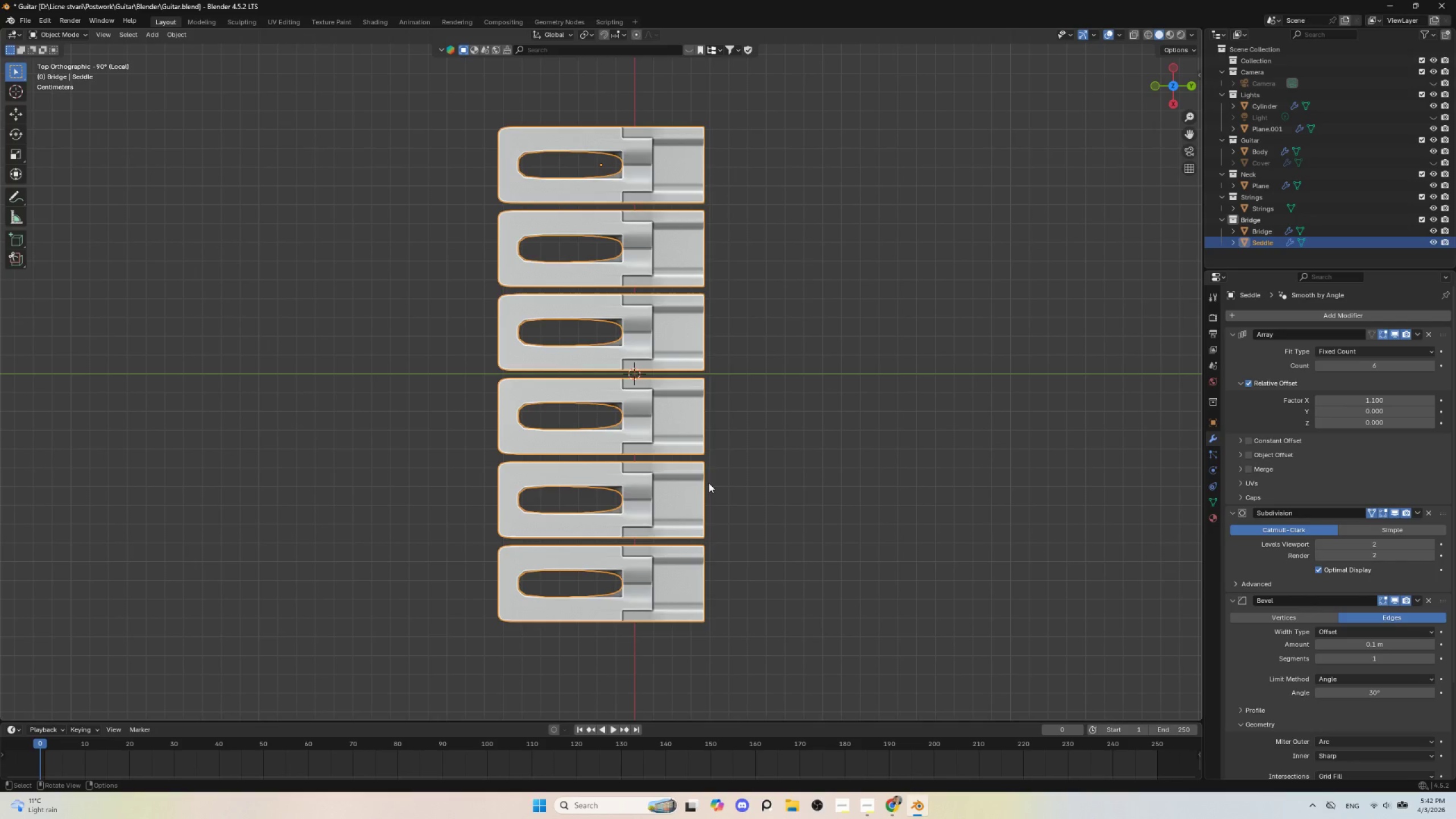 
key(NumpadDivide)
 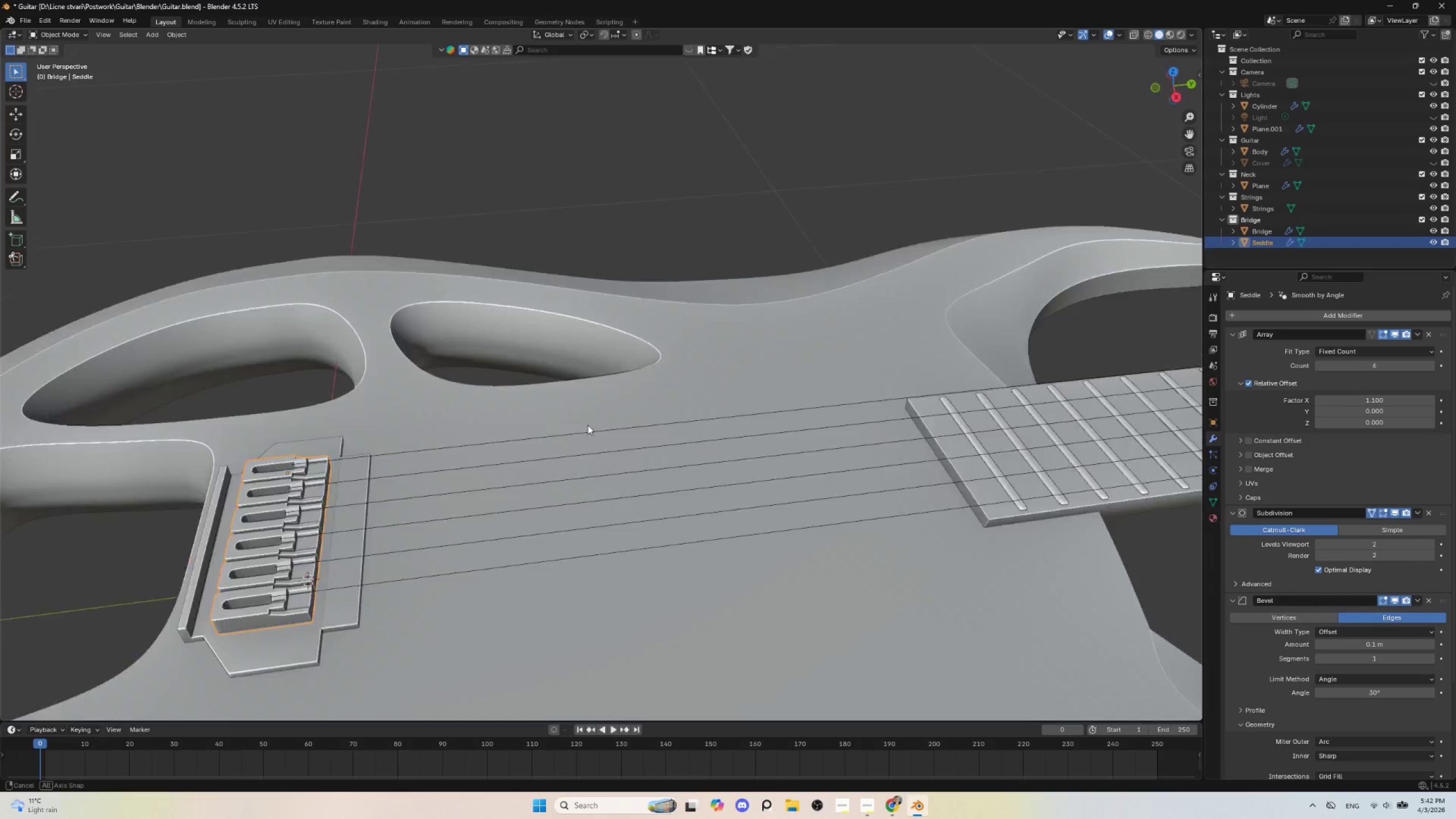 
hold_key(key=AltLeft, duration=0.39)
 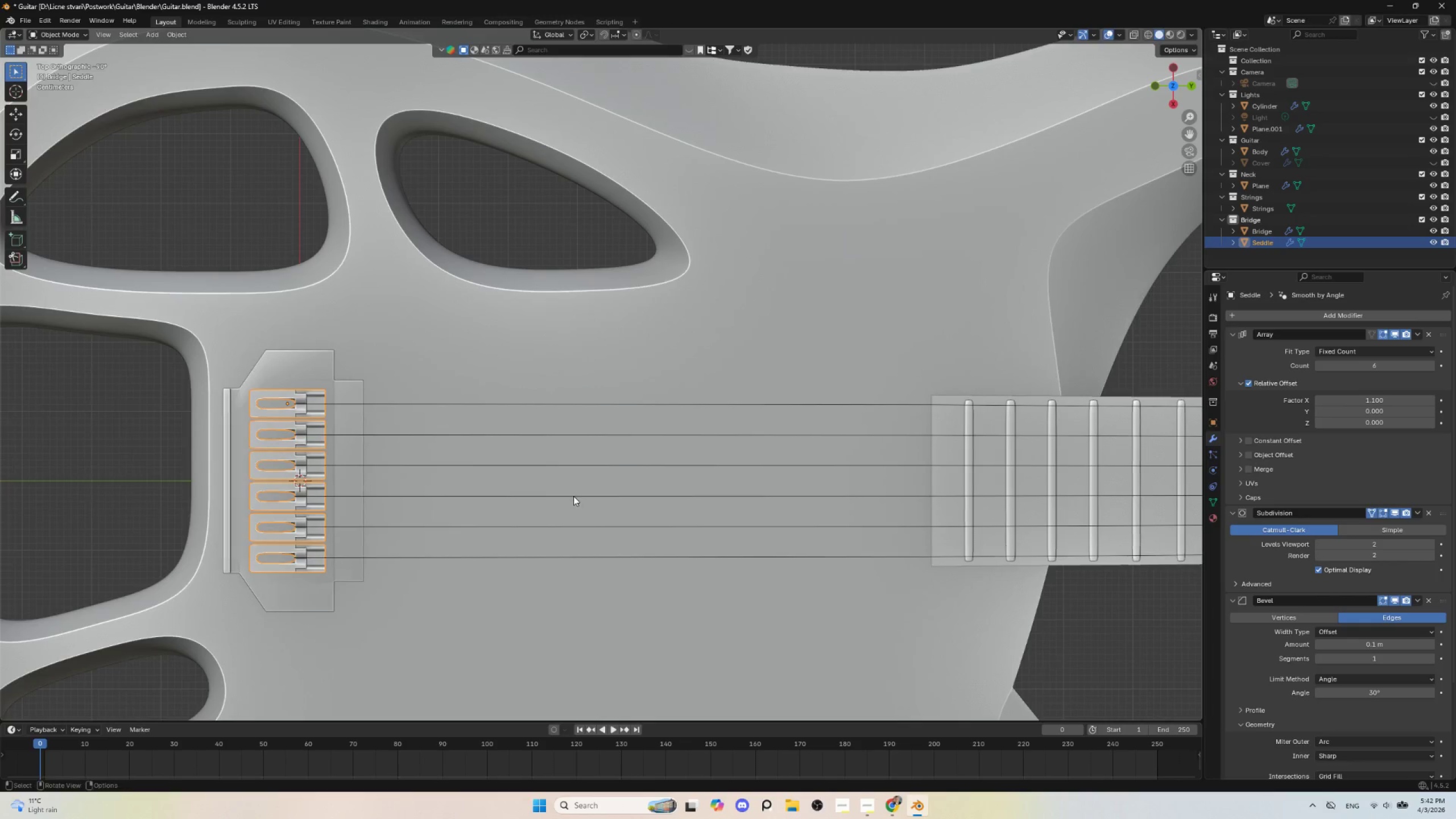 
left_click([255, 250])
 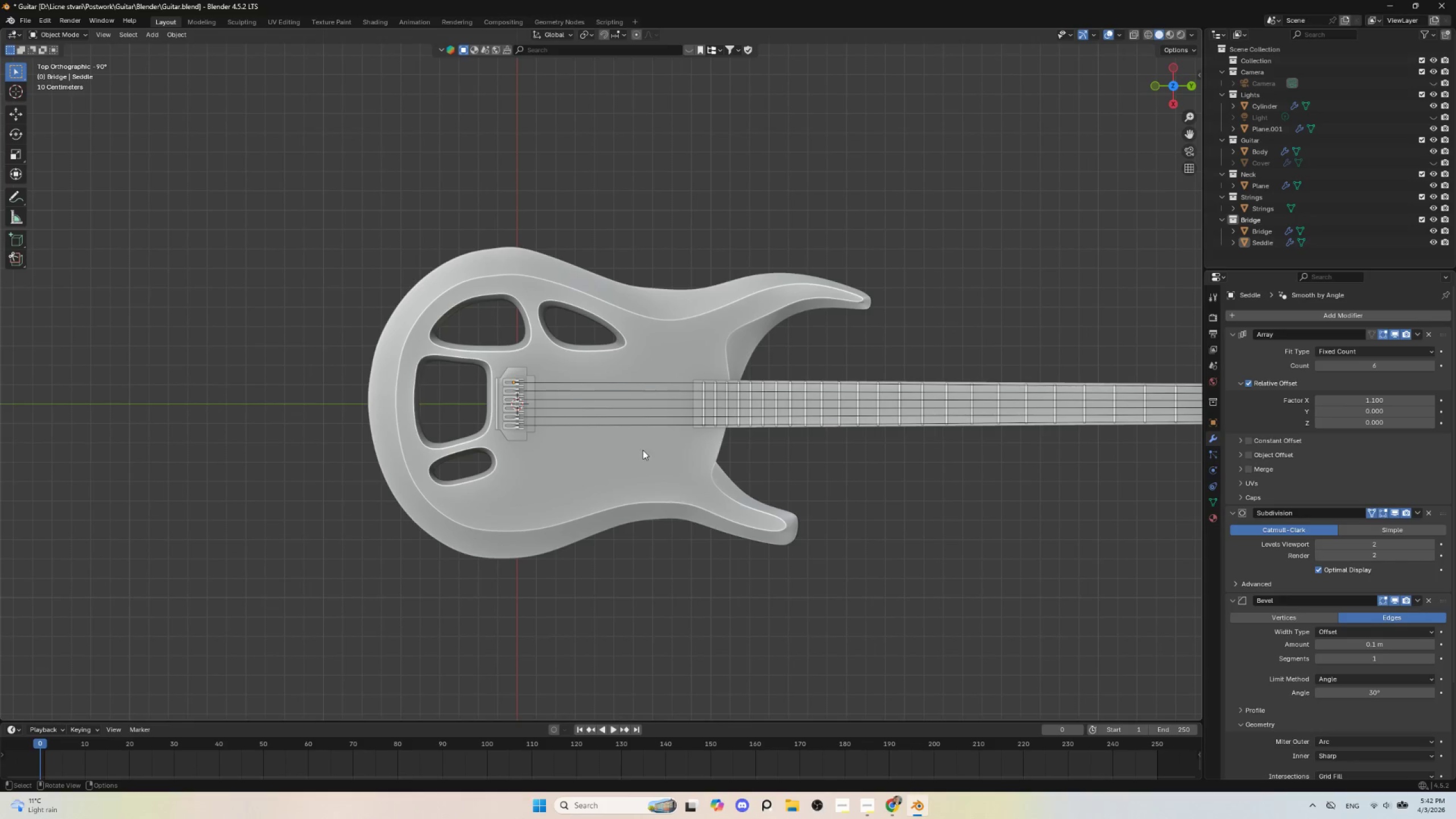 
scroll: coordinate [646, 456], scroll_direction: down, amount: 9.0
 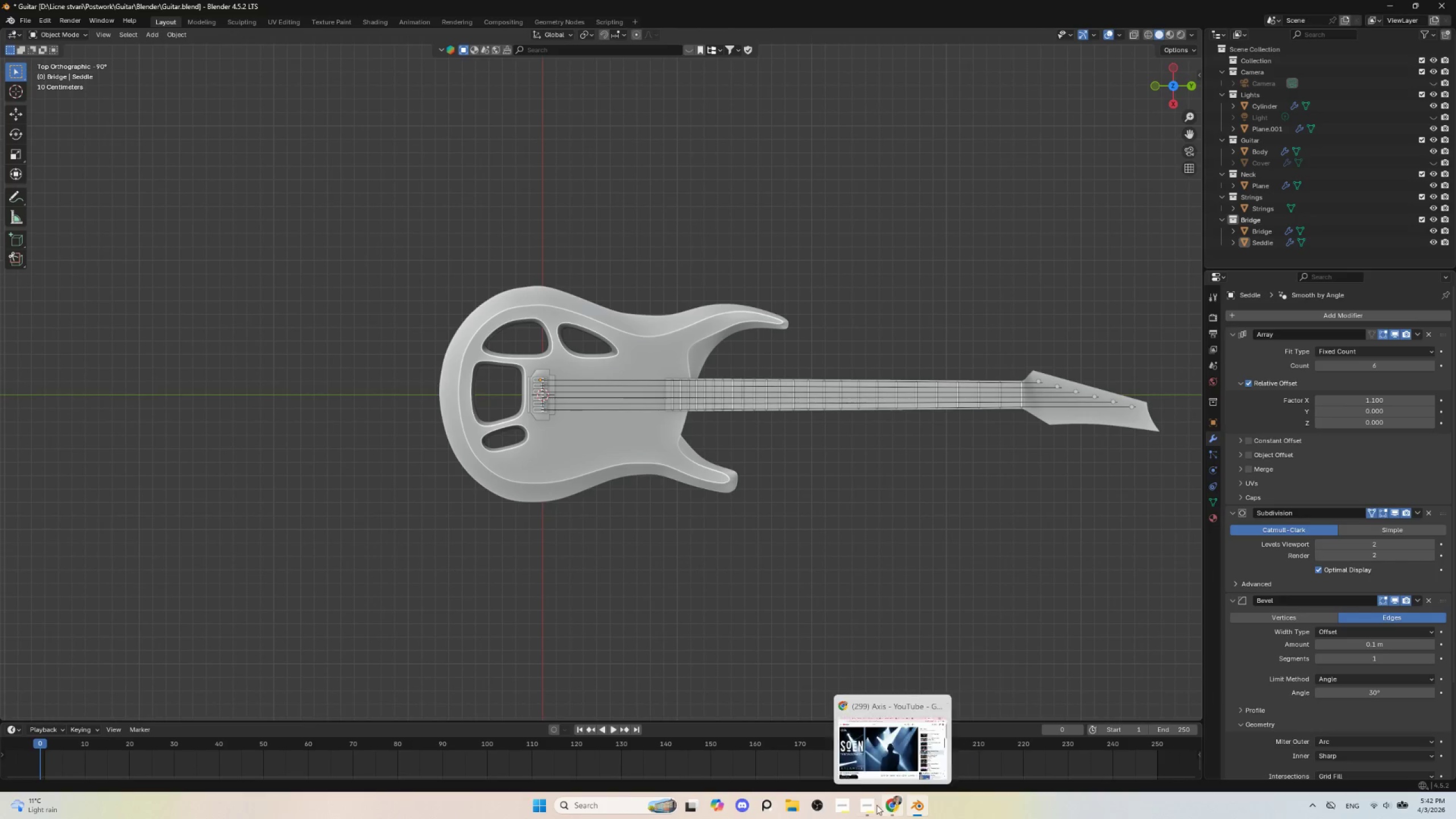 
left_click([871, 805])